 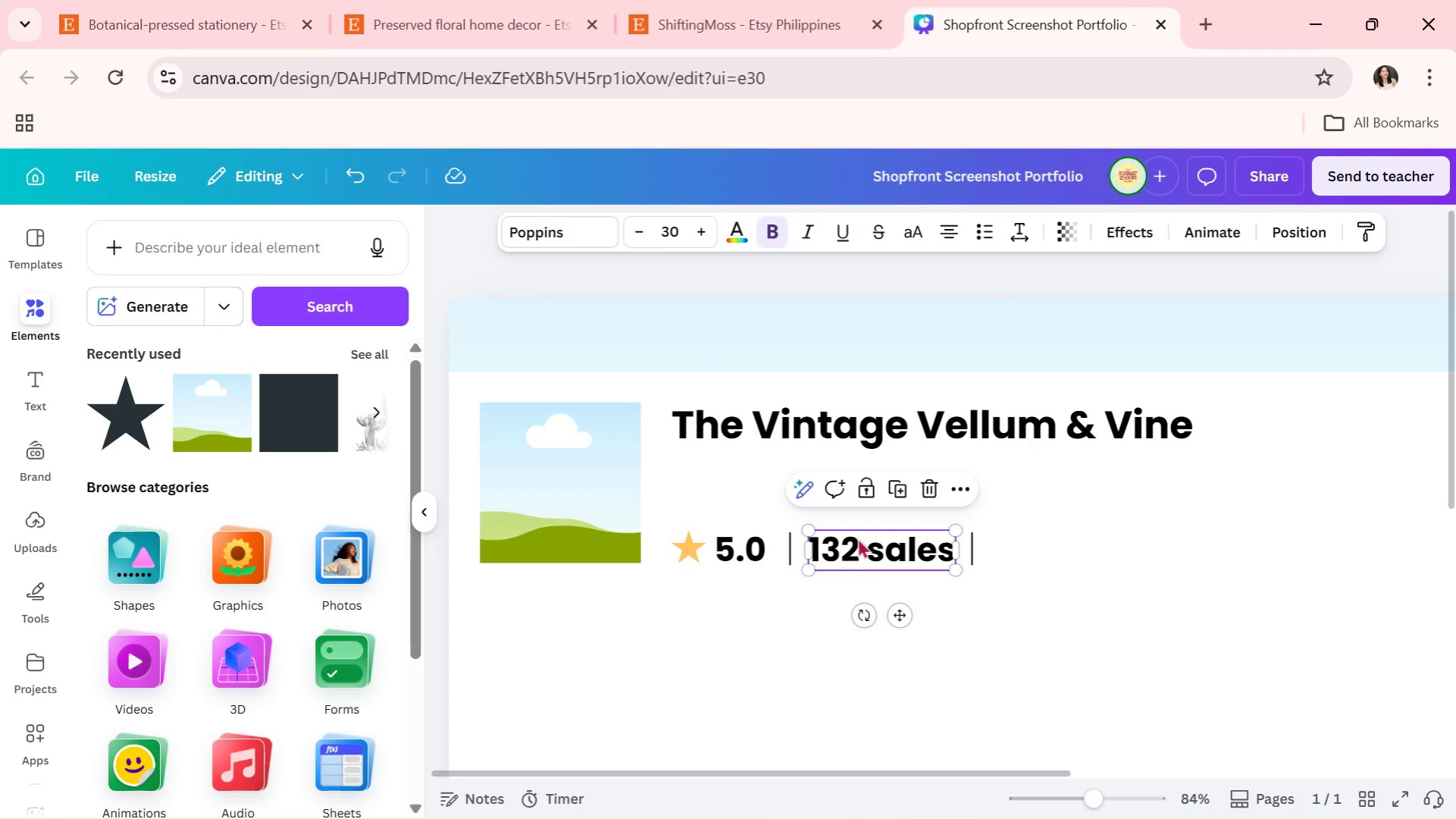 
left_click([900, 494])
 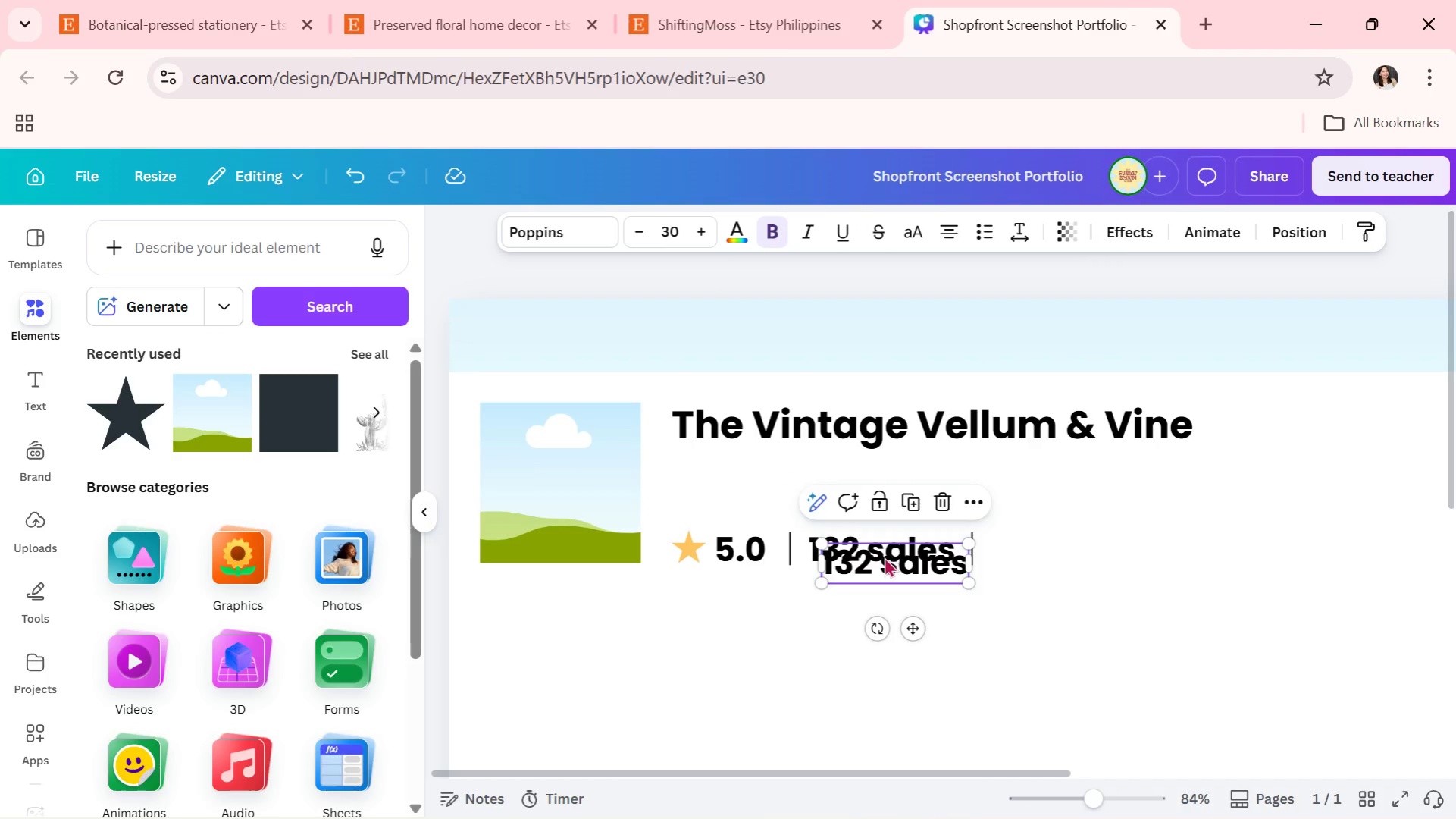 
left_click_drag(start_coordinate=[884, 557], to_coordinate=[1052, 548])
 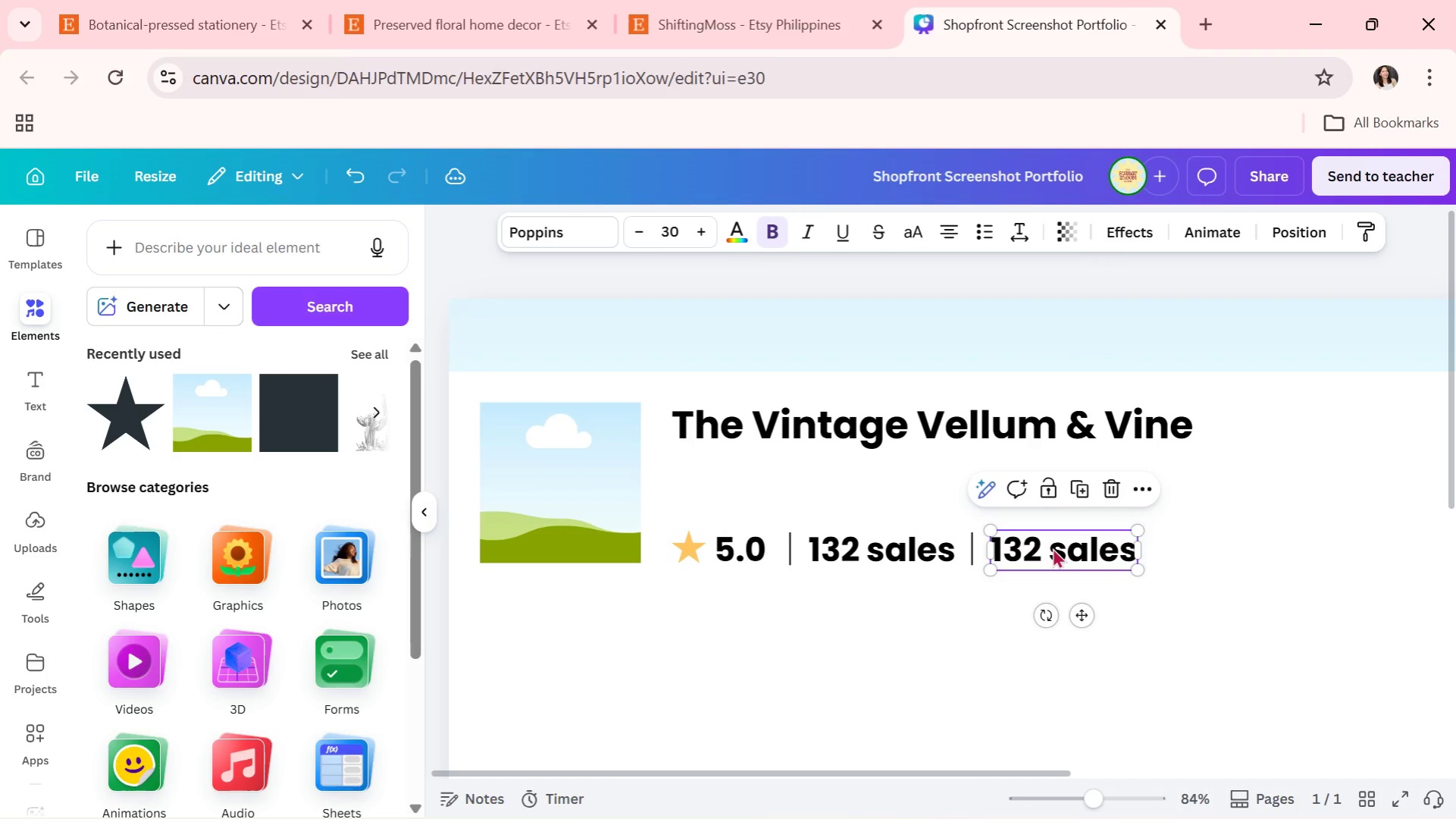 
left_click([1052, 548])
 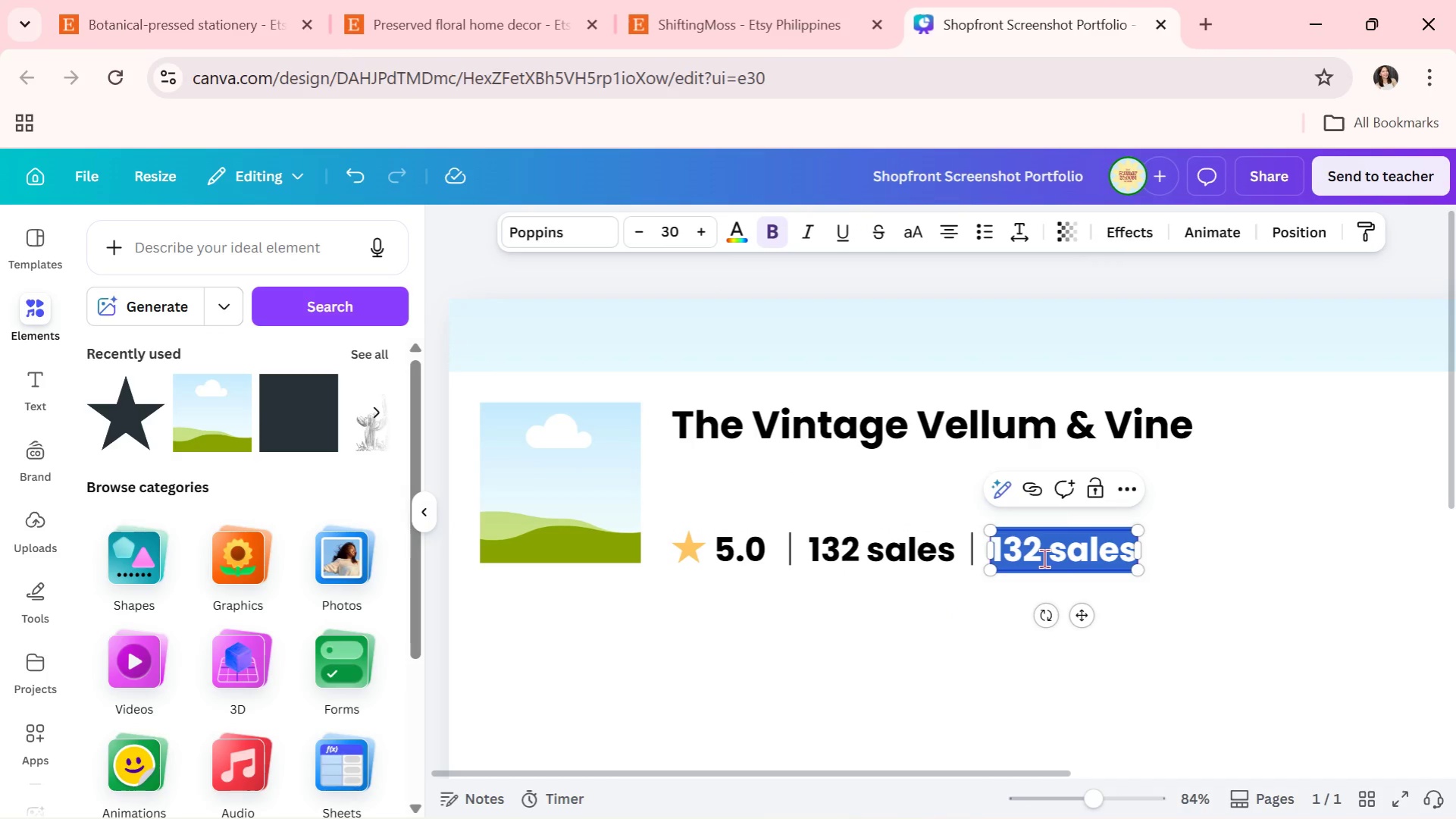 
type(7 mon)
key(Backspace)
key(Backspace)
key(Backspace)
key(Backspace)
key(Backspace)
type(6 months on Etsy)
 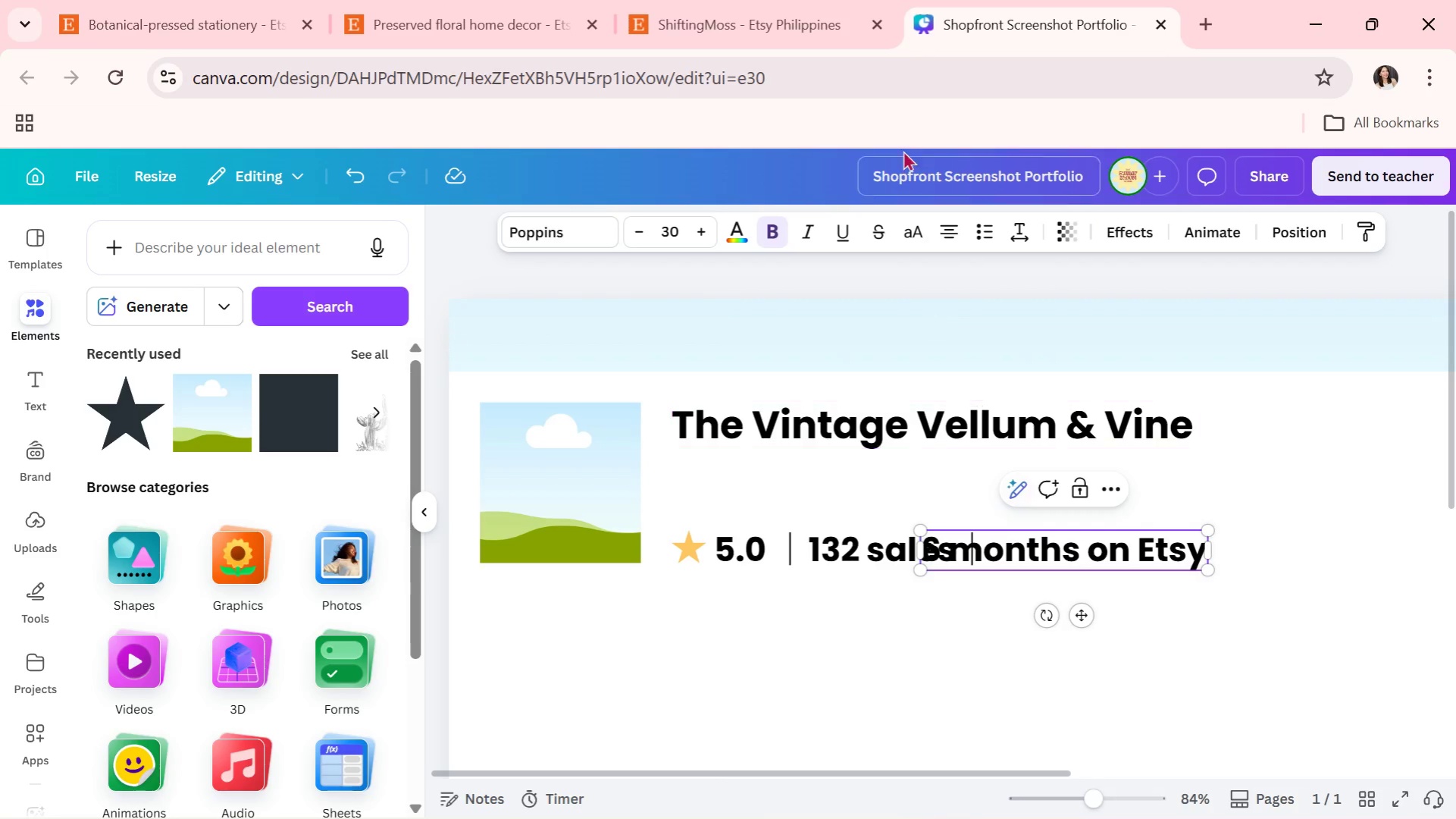 
left_click([784, 0])
 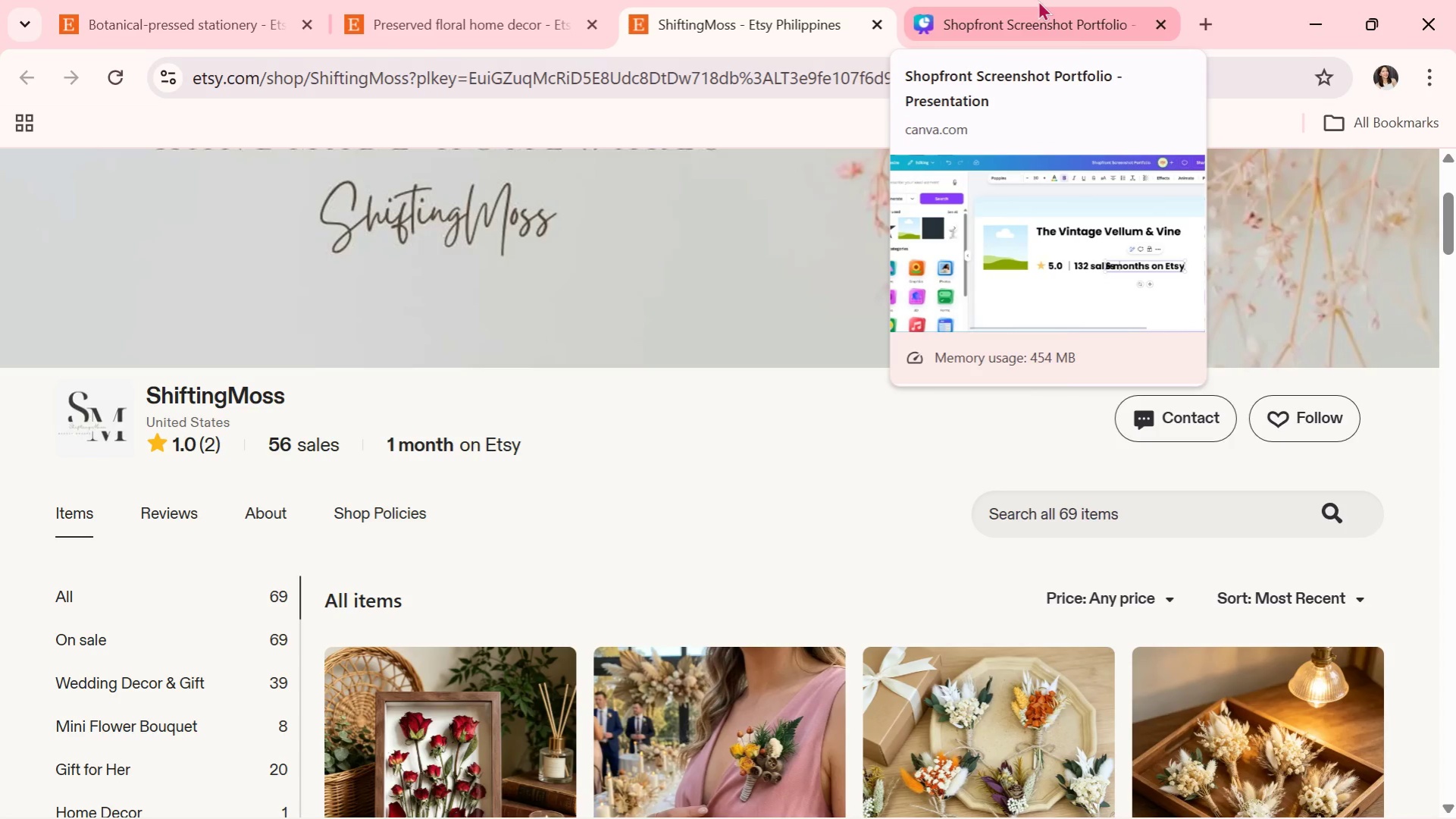 
left_click([1038, 0])
 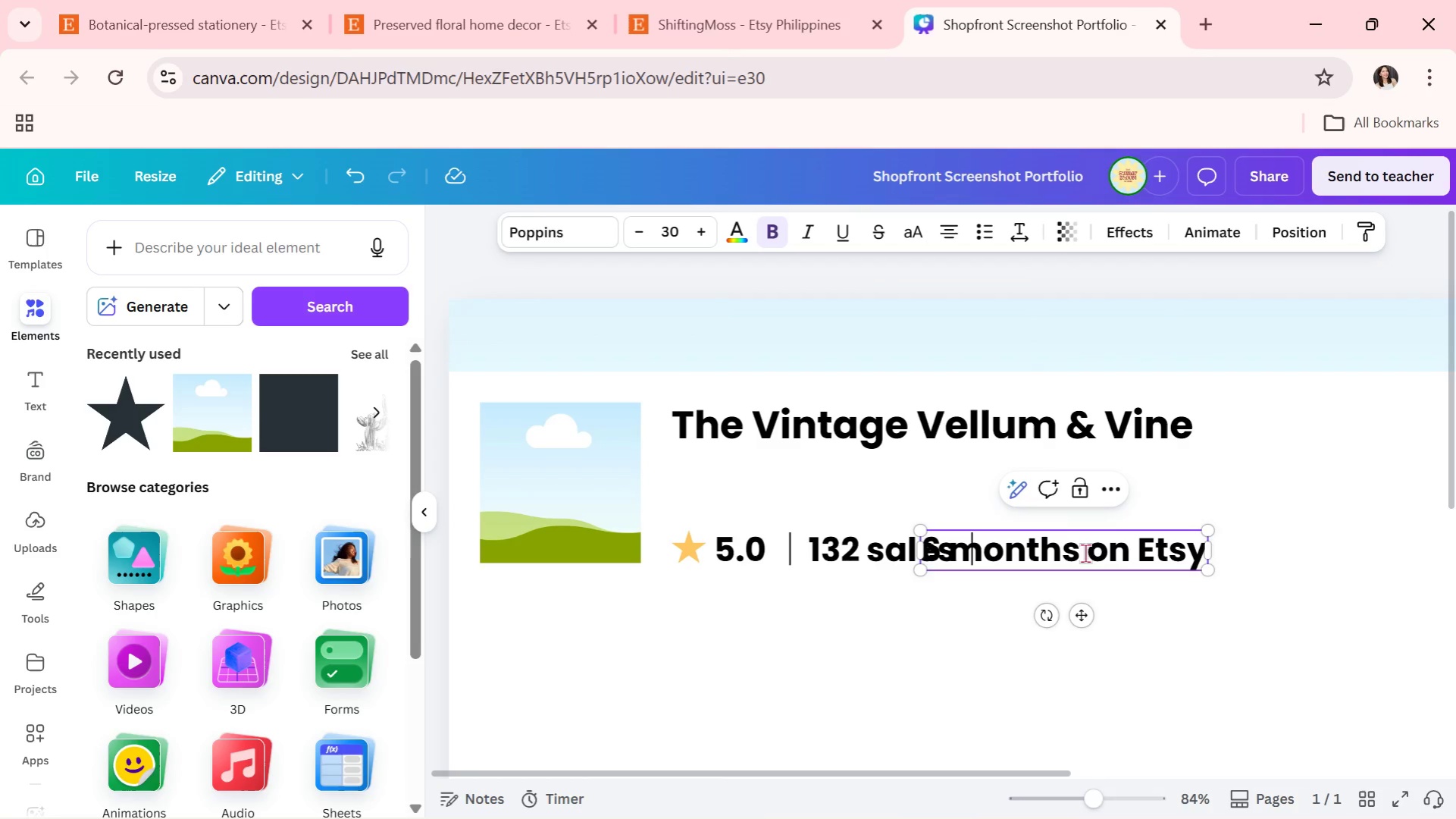 
left_click([1160, 644])
 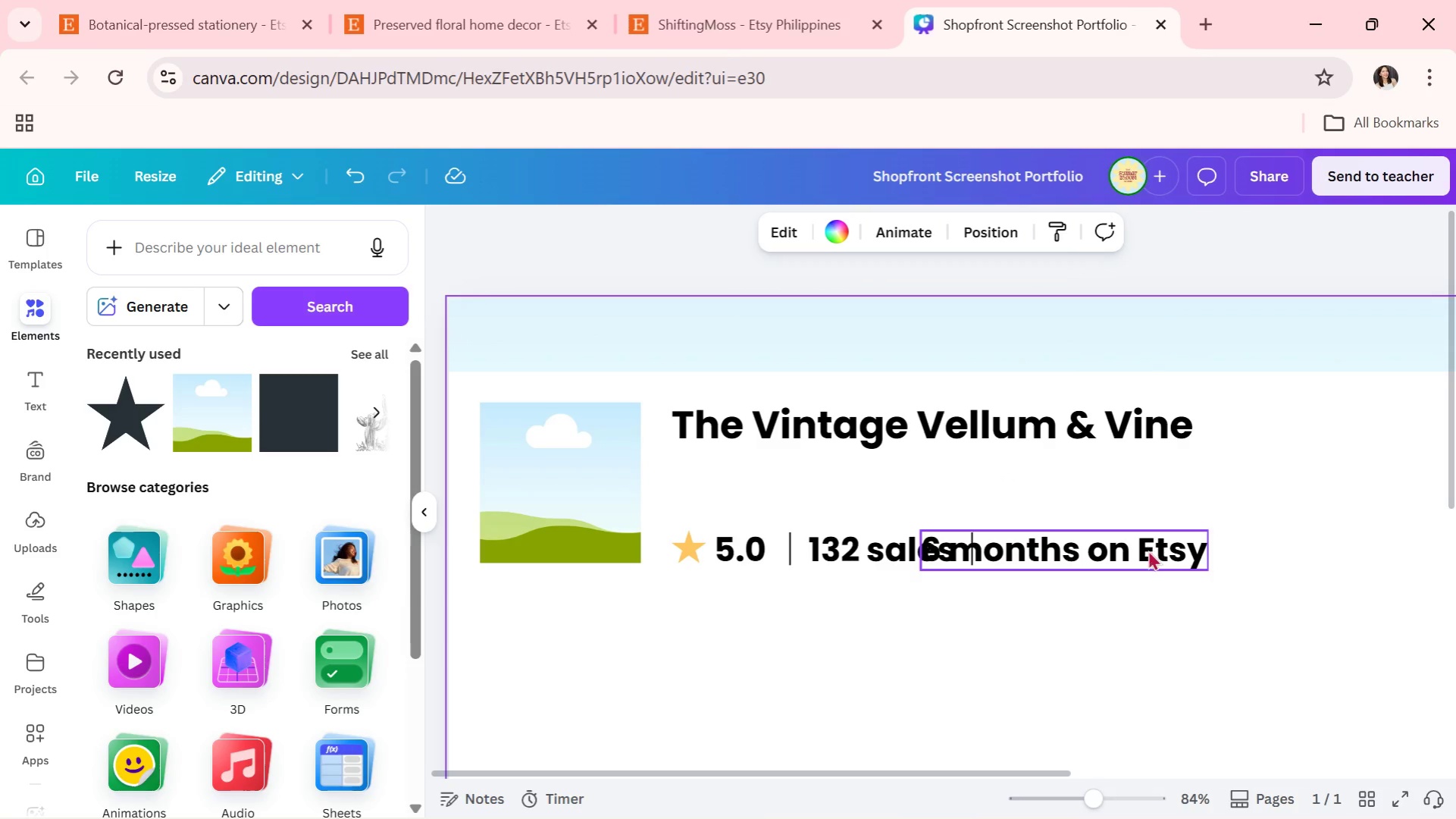 
left_click_drag(start_coordinate=[1147, 551], to_coordinate=[1217, 551])
 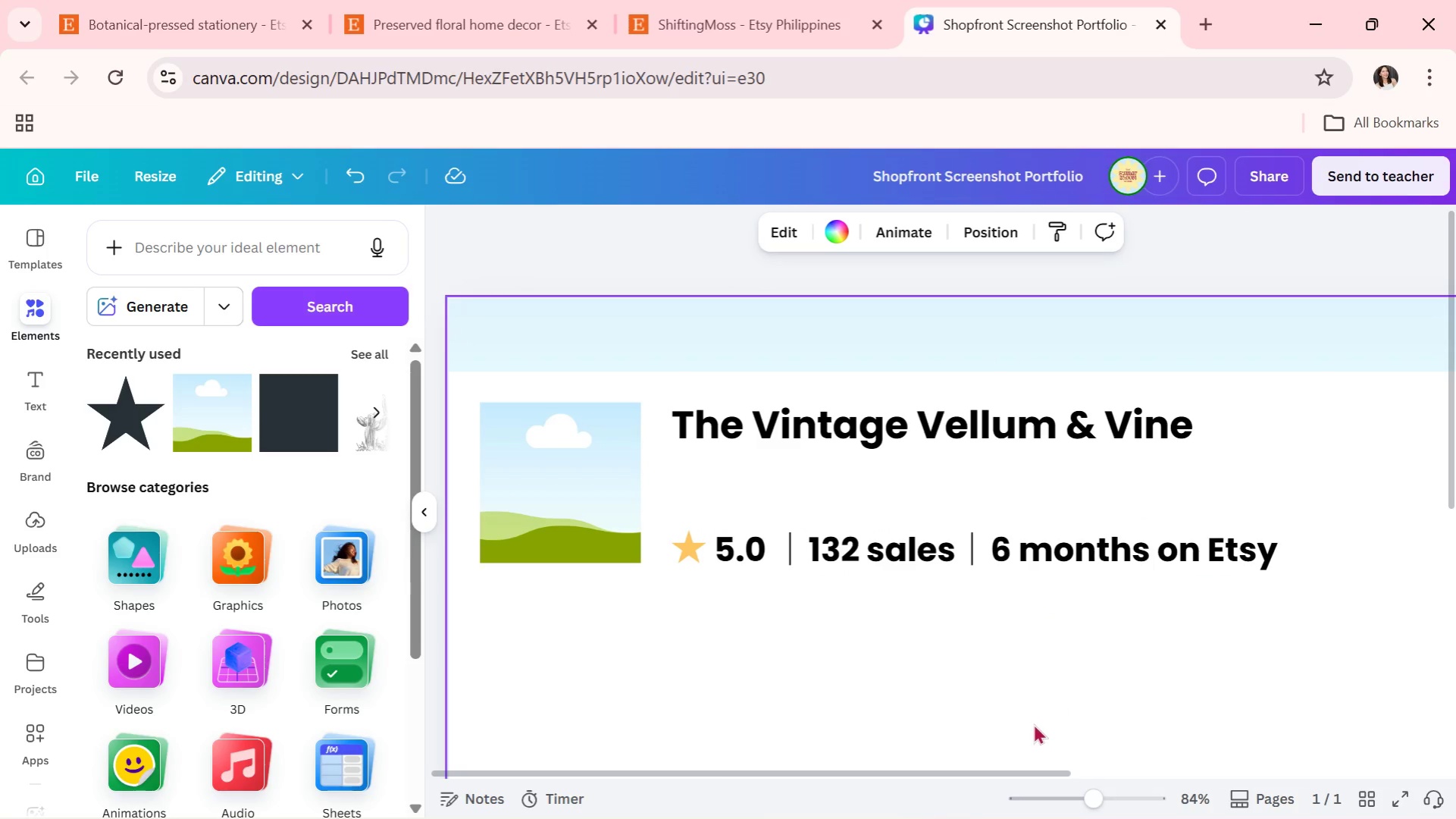 
mouse_move([1019, 688])
 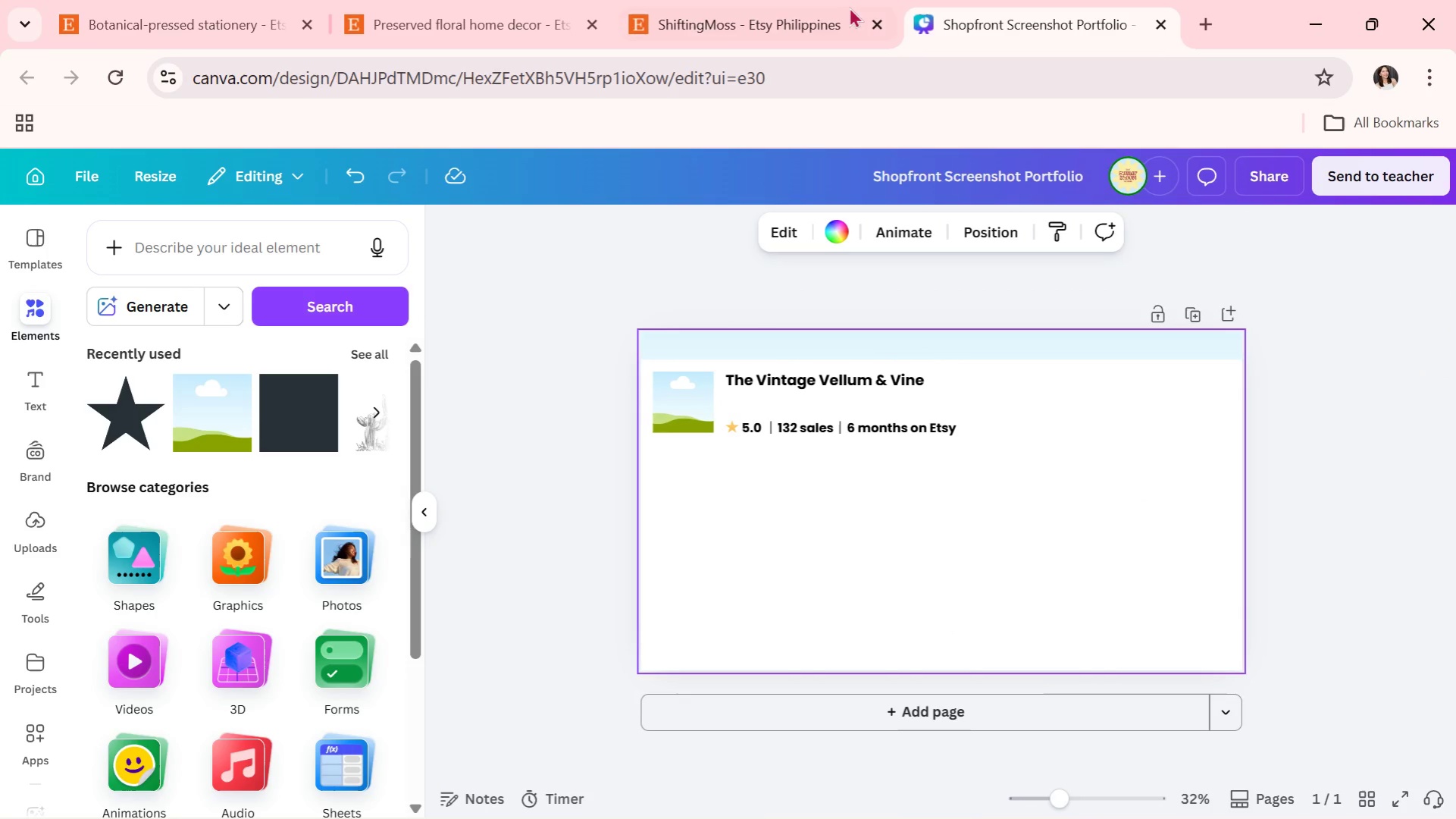 
left_click([832, 0])
 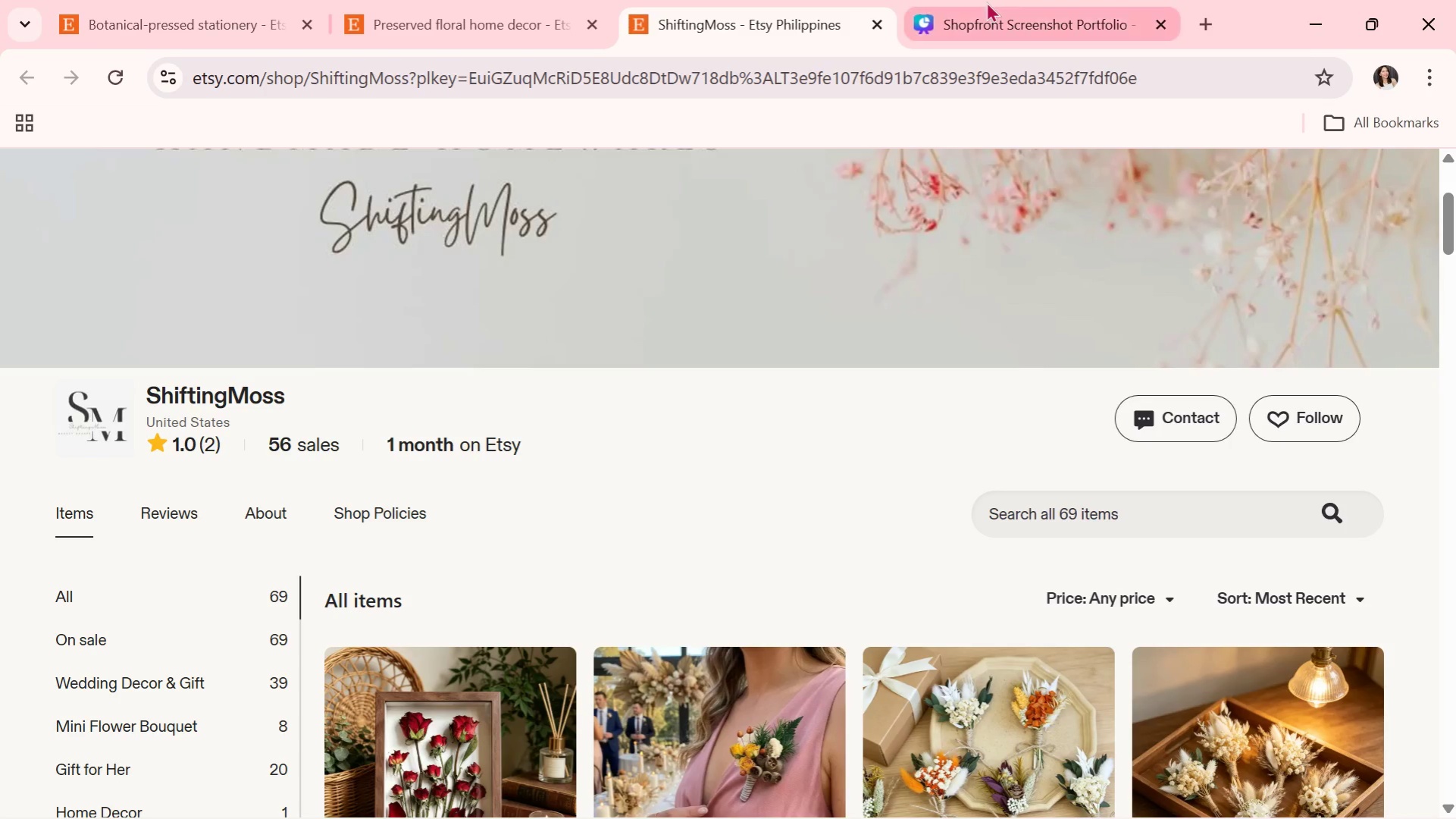 
left_click([986, 2])
 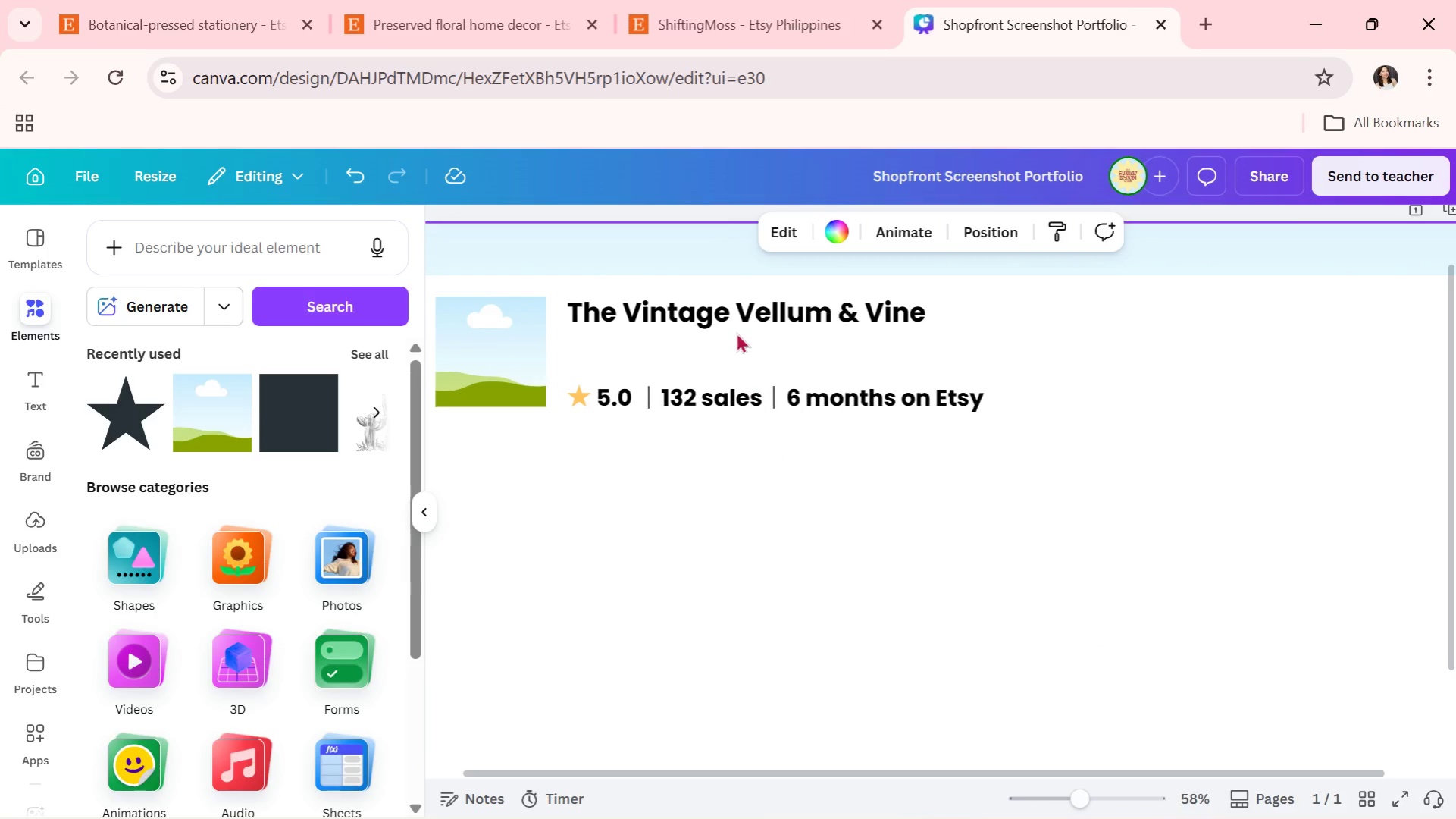 
left_click_drag(start_coordinate=[731, 325], to_coordinate=[728, 372])
 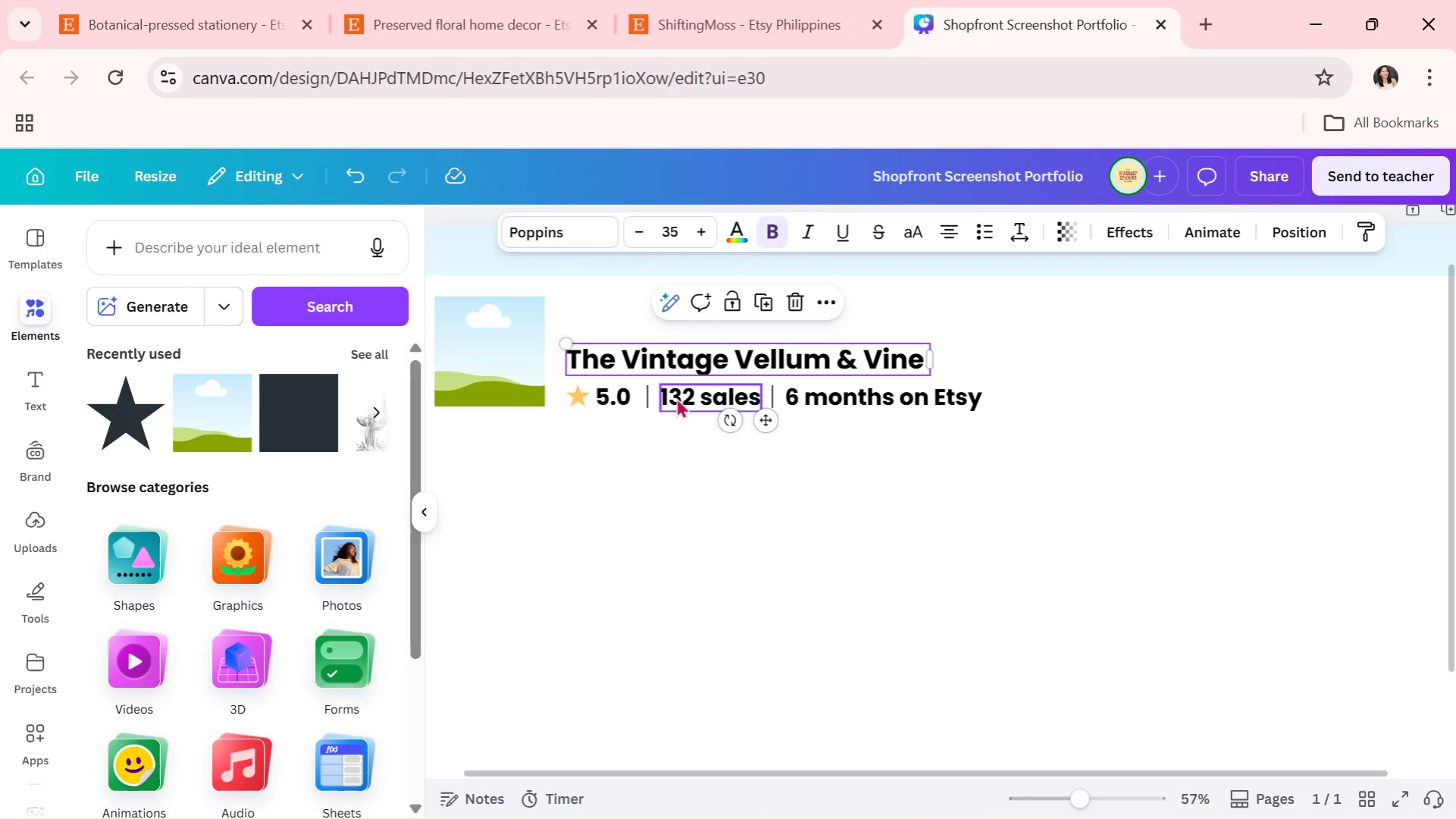 
left_click([683, 397])
 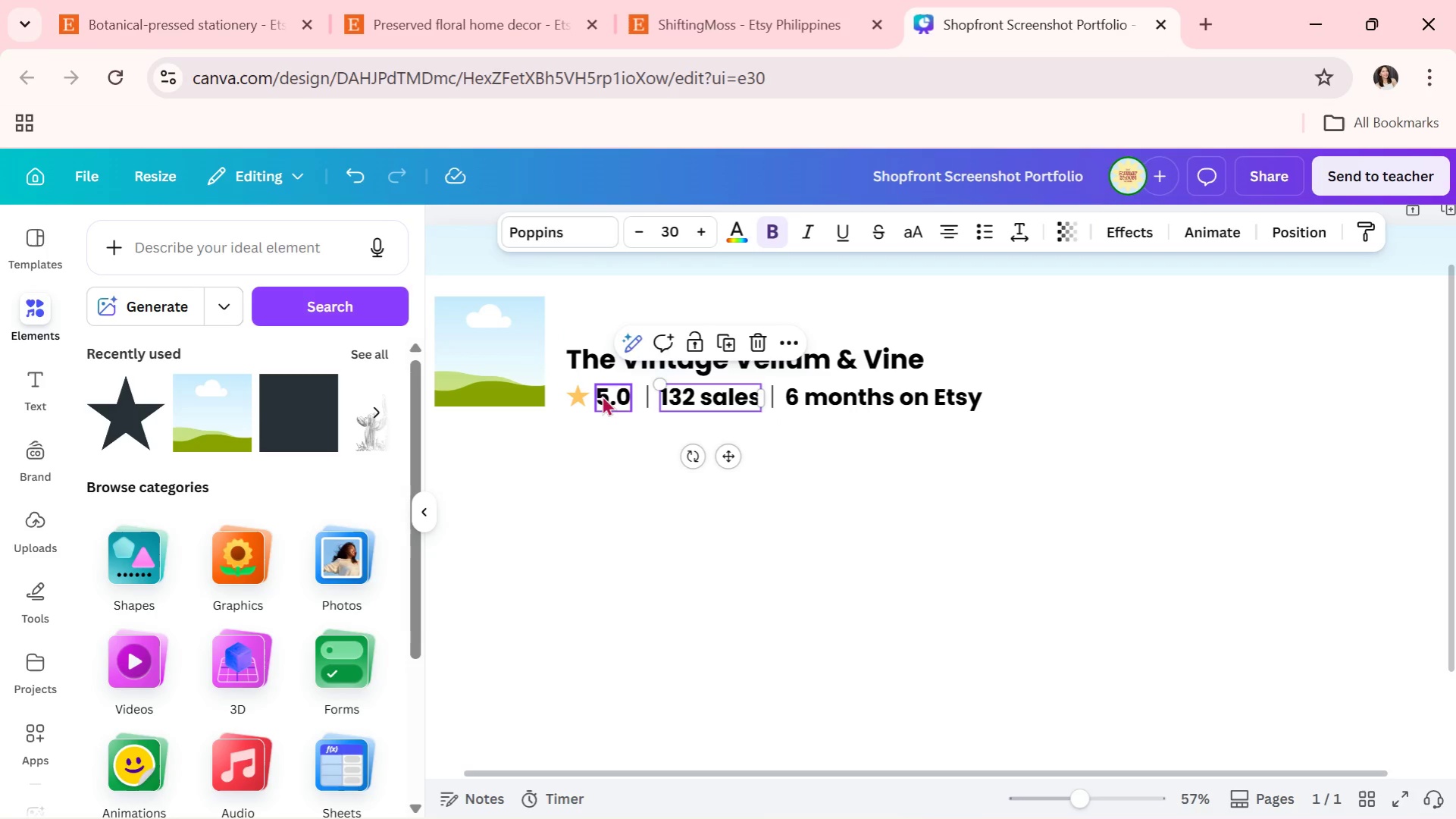 
left_click([602, 395])
 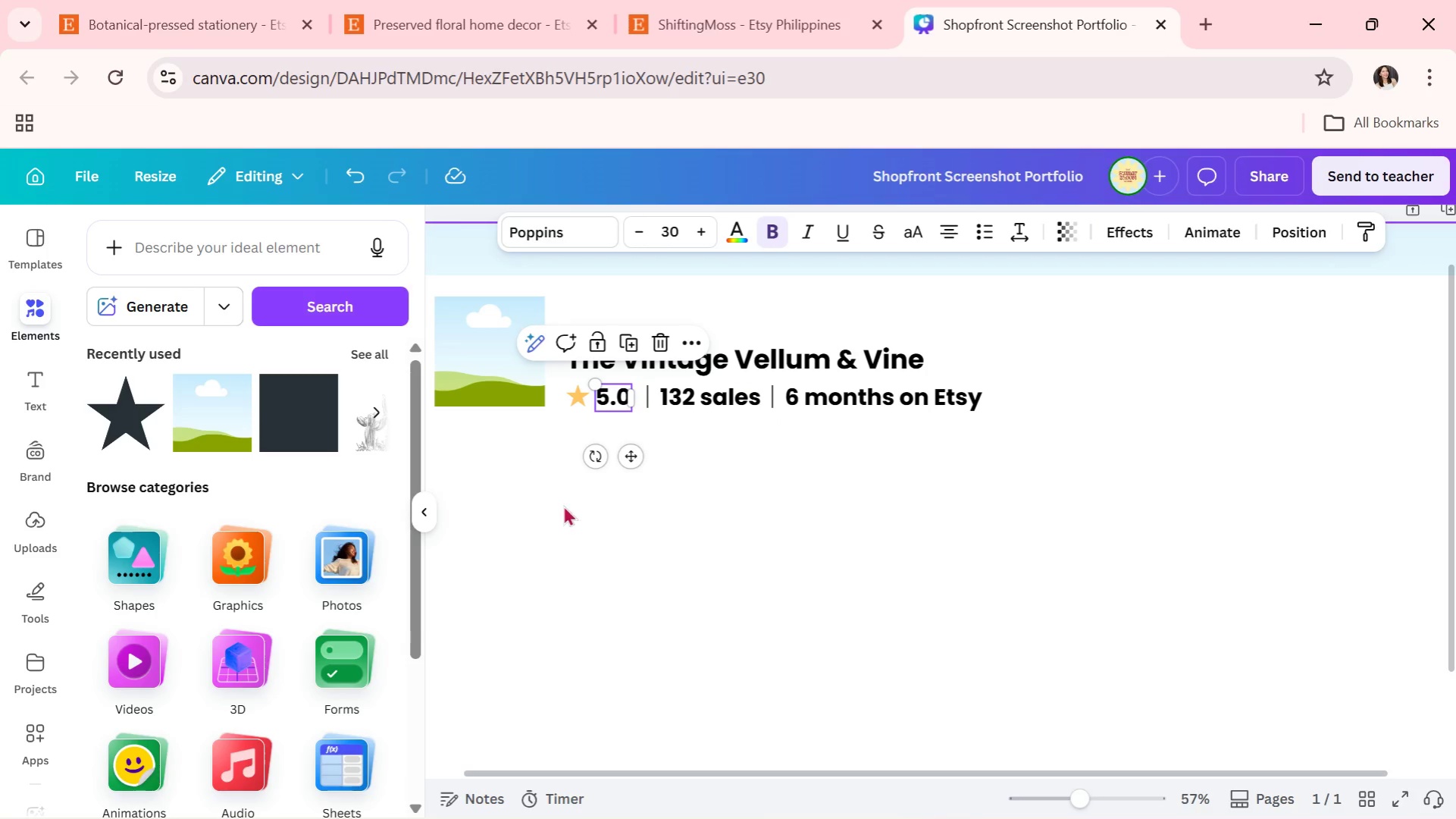 
double_click([563, 505])
 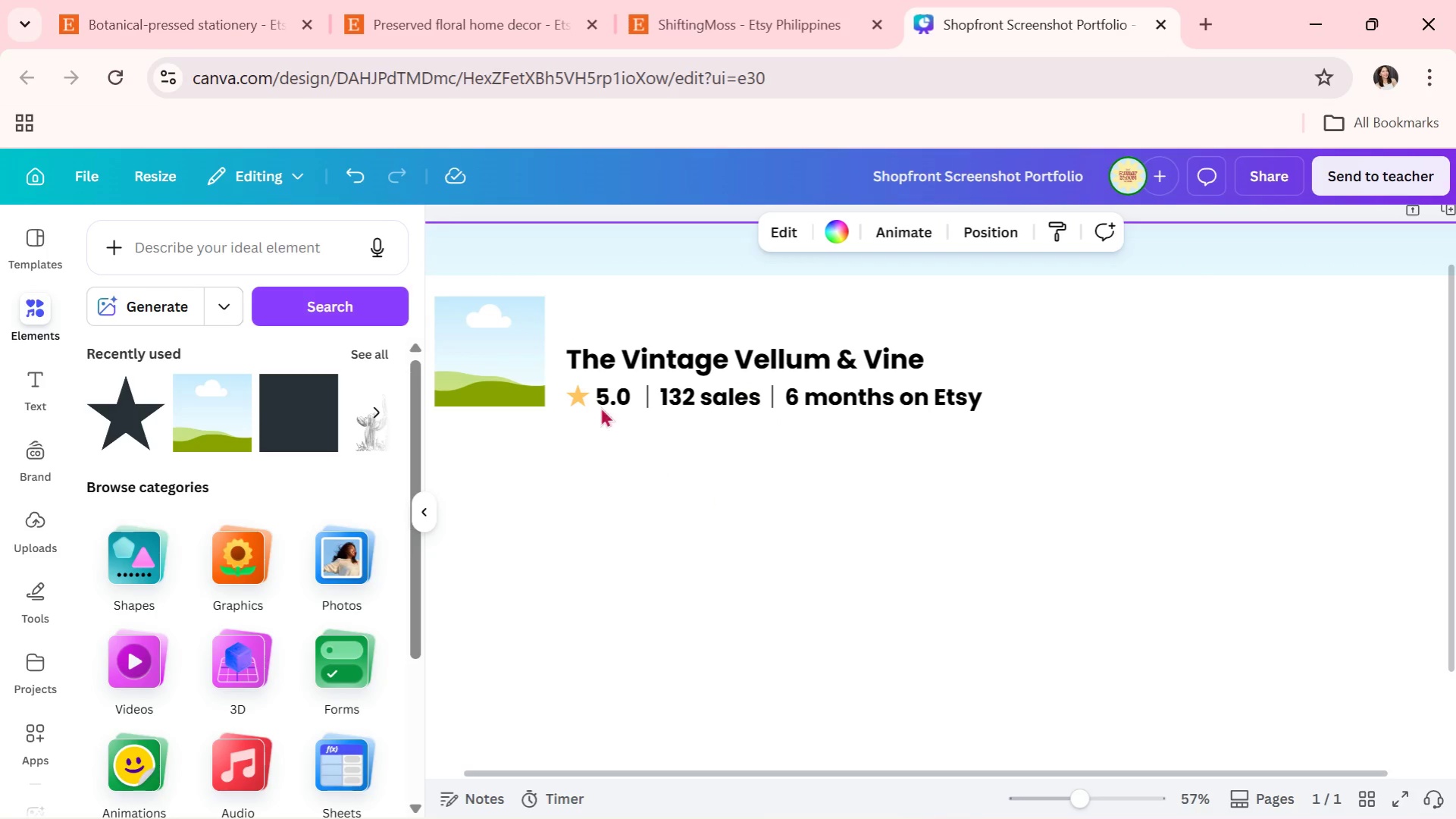 
left_click_drag(start_coordinate=[566, 335], to_coordinate=[1016, 438])
 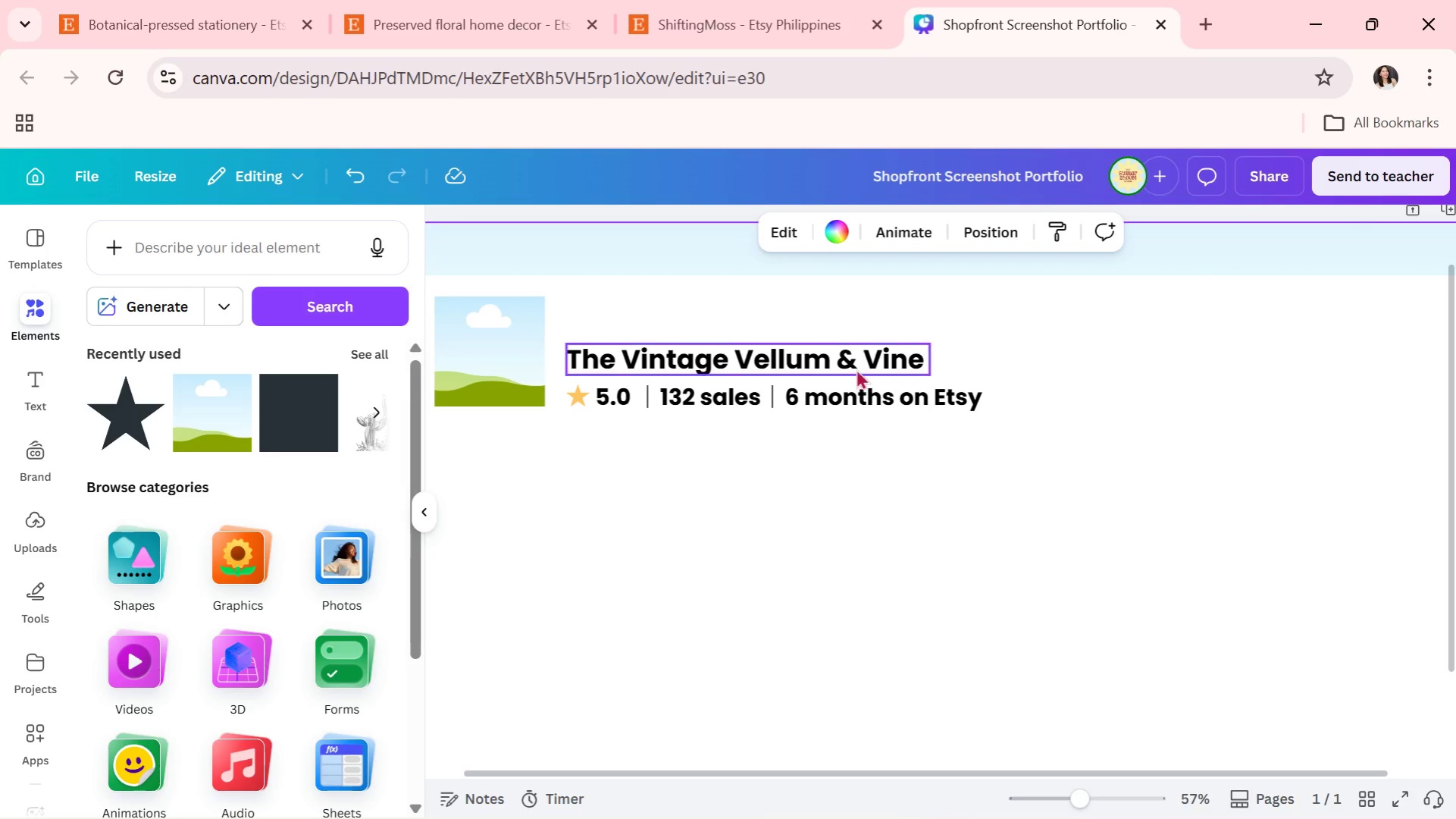 
double_click([856, 369])
 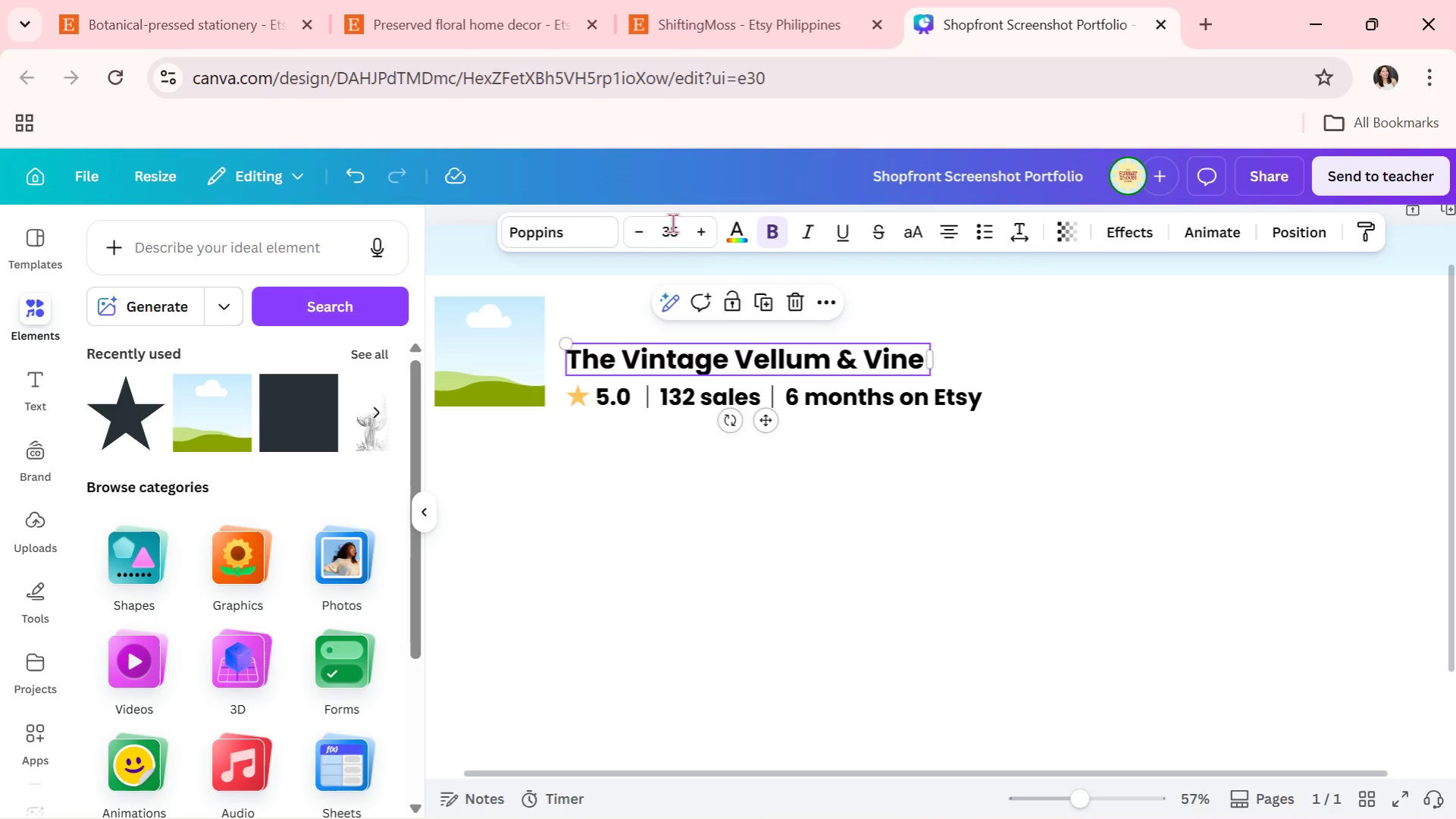 
double_click([697, 232])
 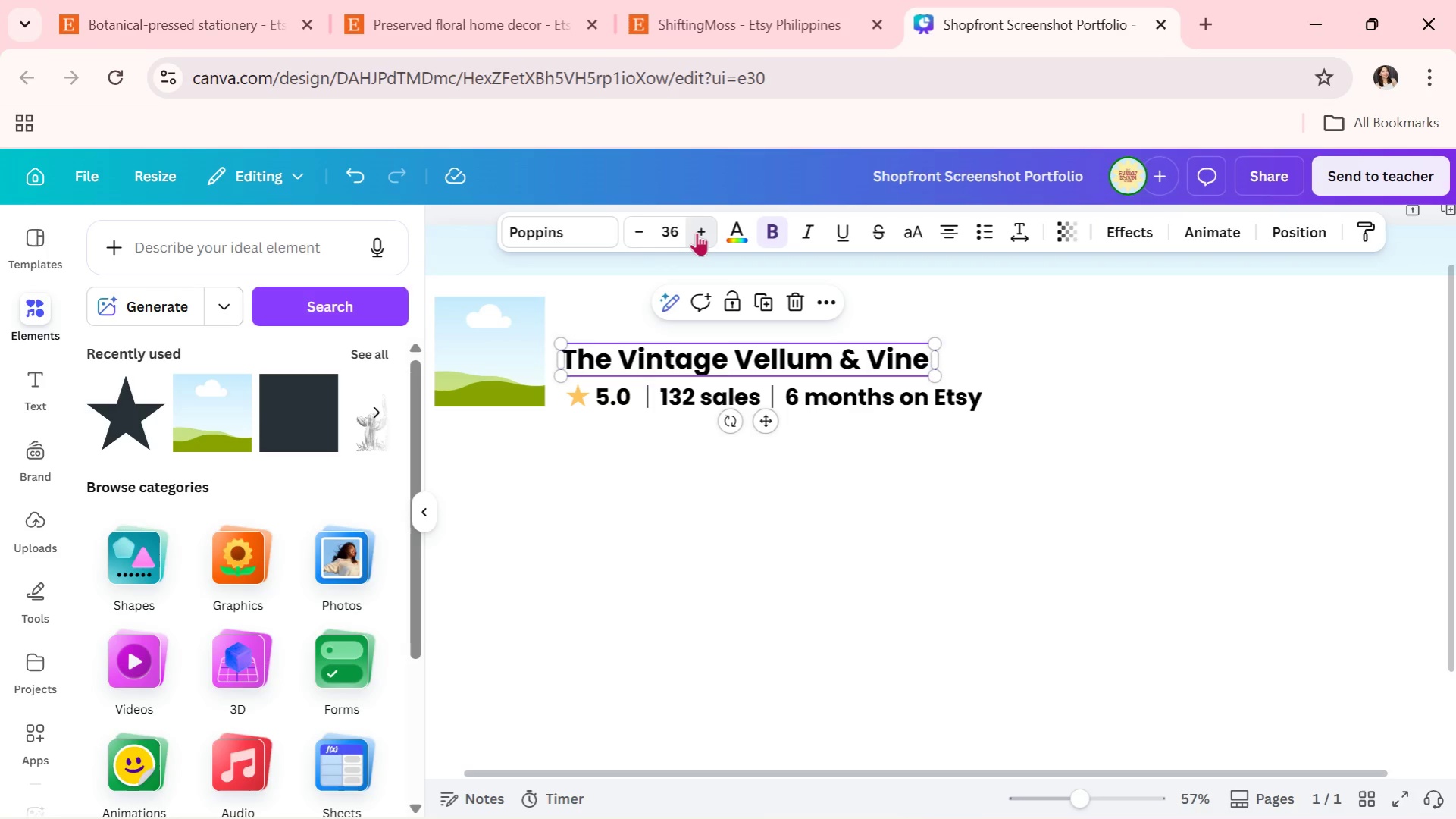 
triple_click([697, 232])
 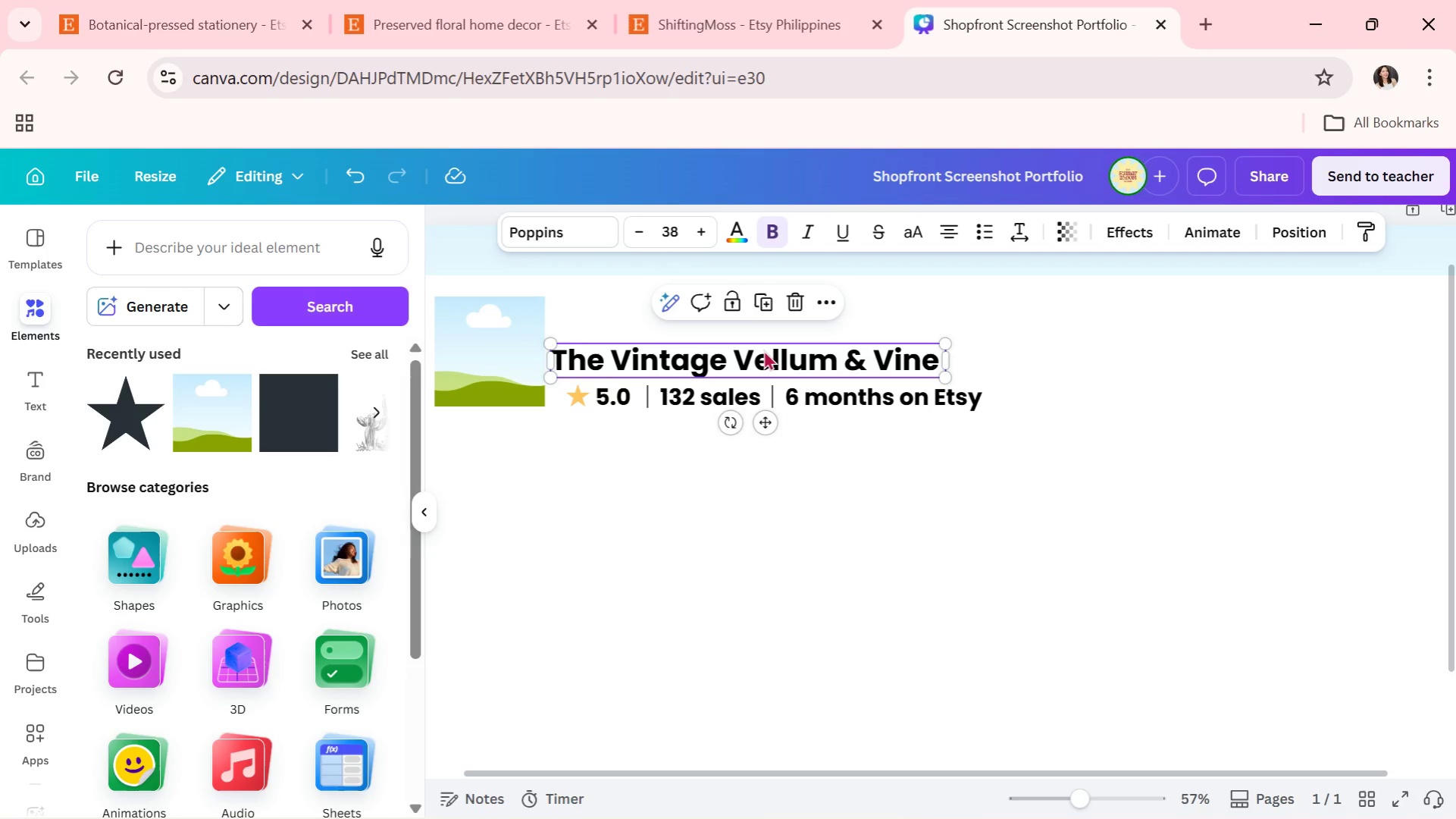 
left_click_drag(start_coordinate=[766, 353], to_coordinate=[783, 350])
 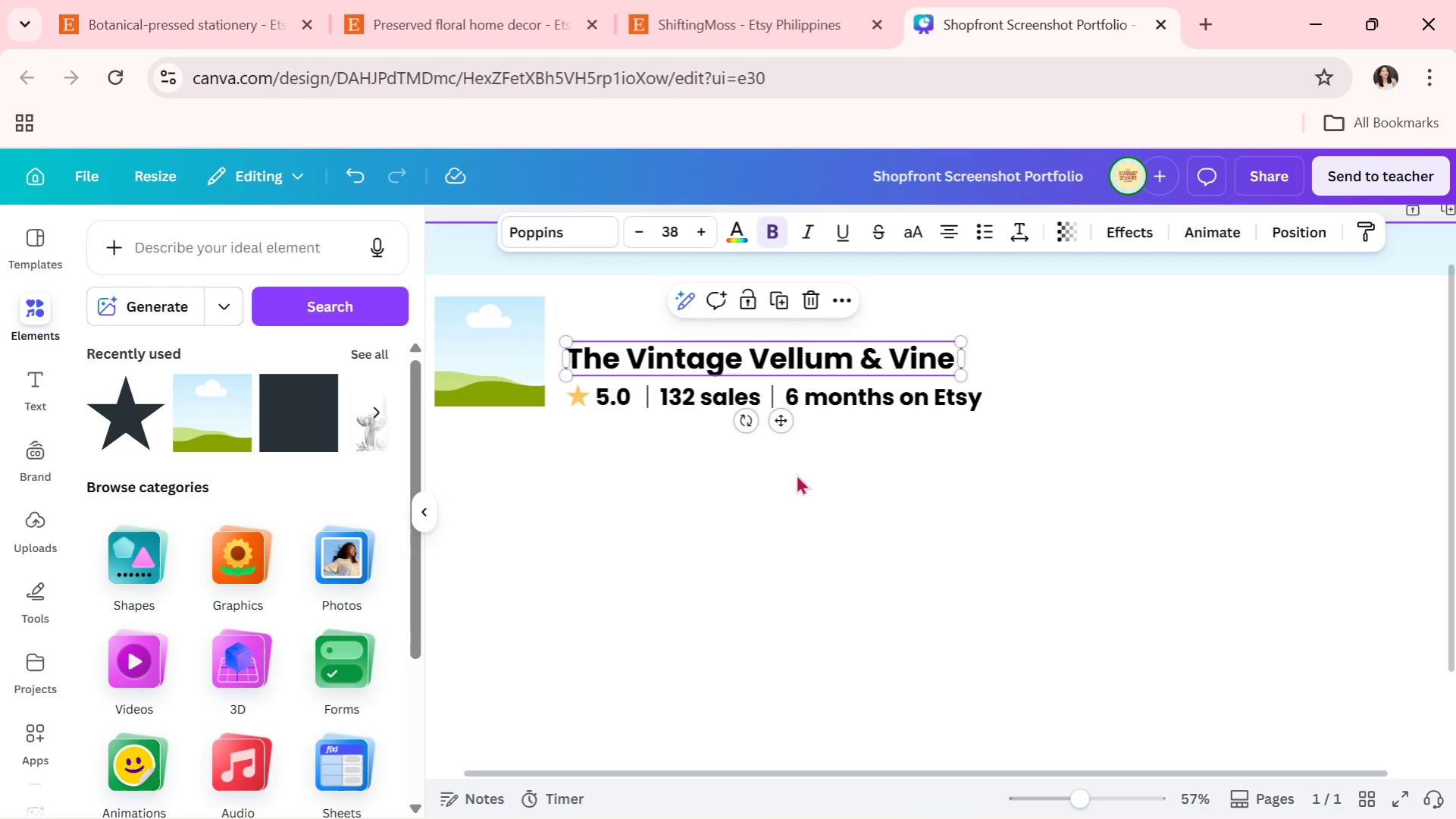 
left_click([796, 474])
 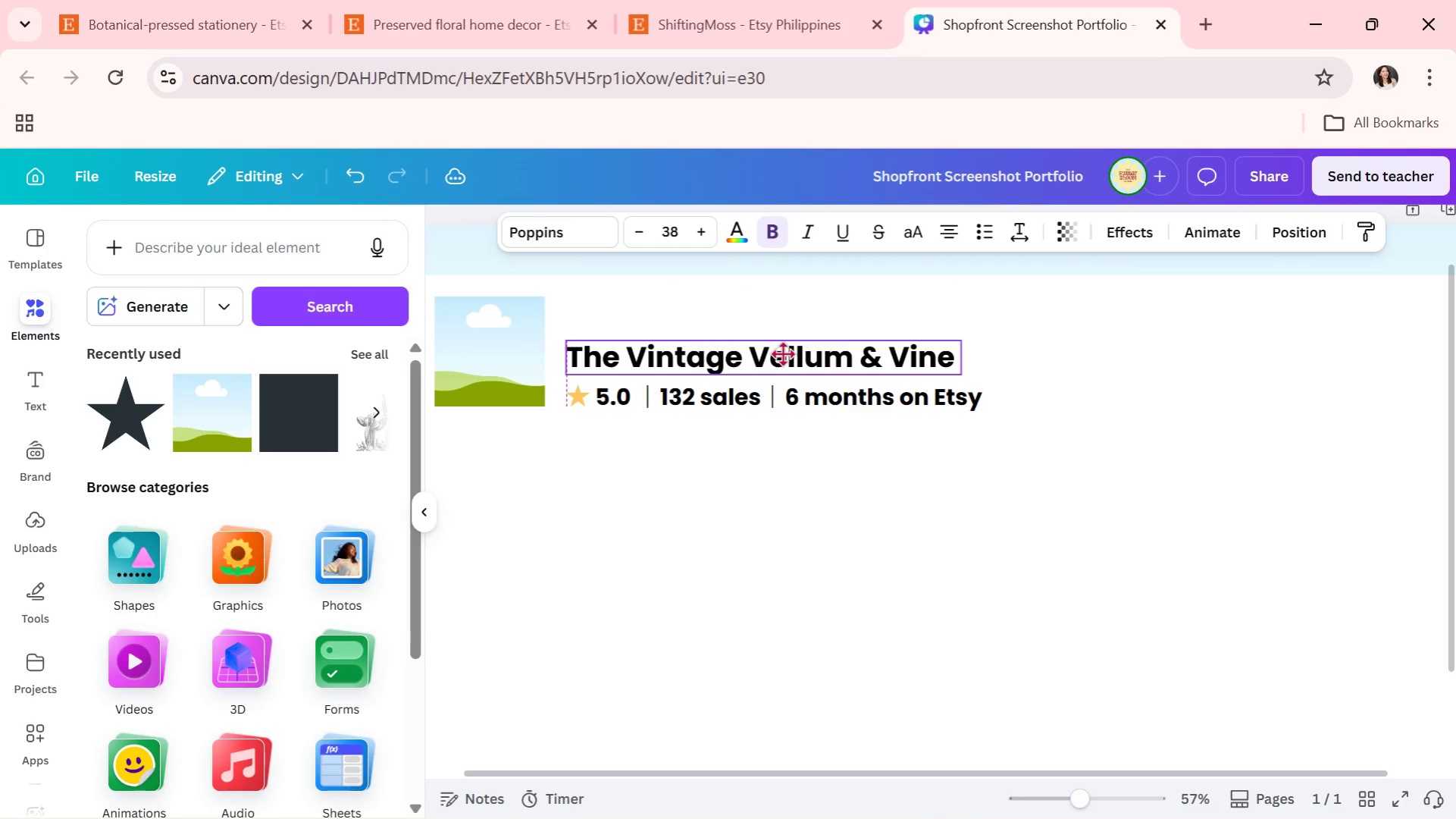 
left_click_drag(start_coordinate=[1005, 458], to_coordinate=[560, 320])
 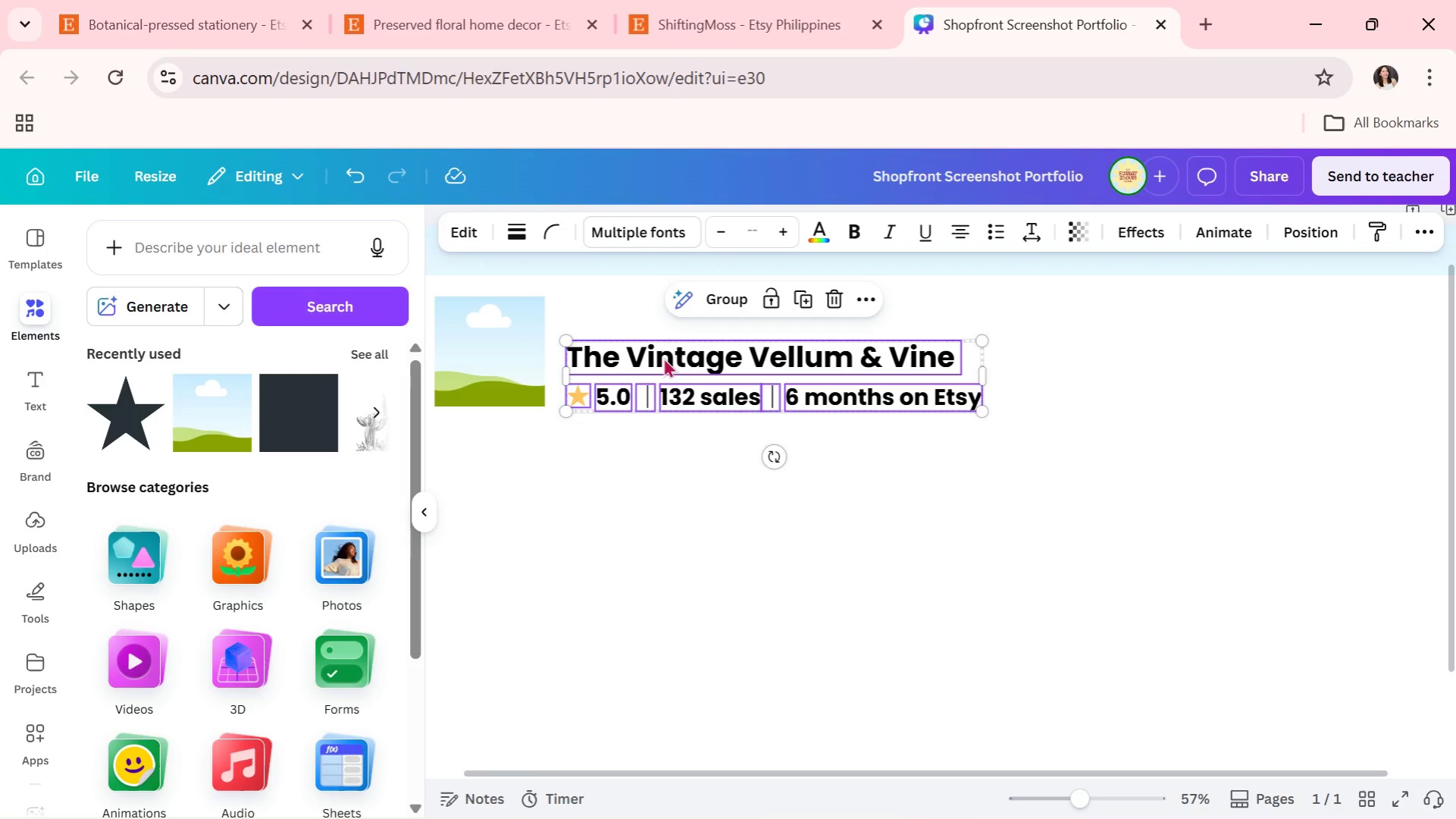 
left_click_drag(start_coordinate=[663, 357], to_coordinate=[663, 337])
 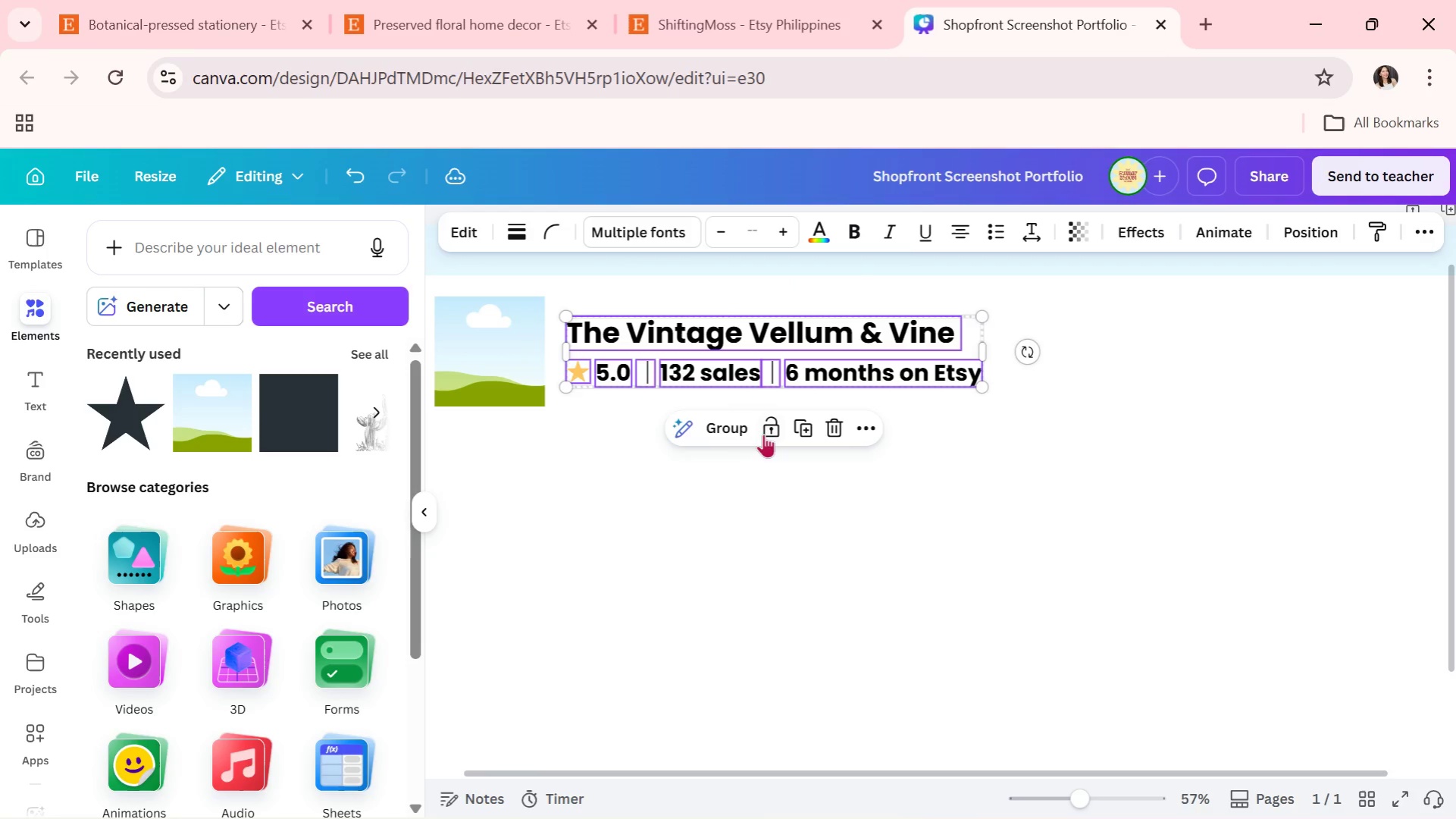 
left_click([763, 434])
 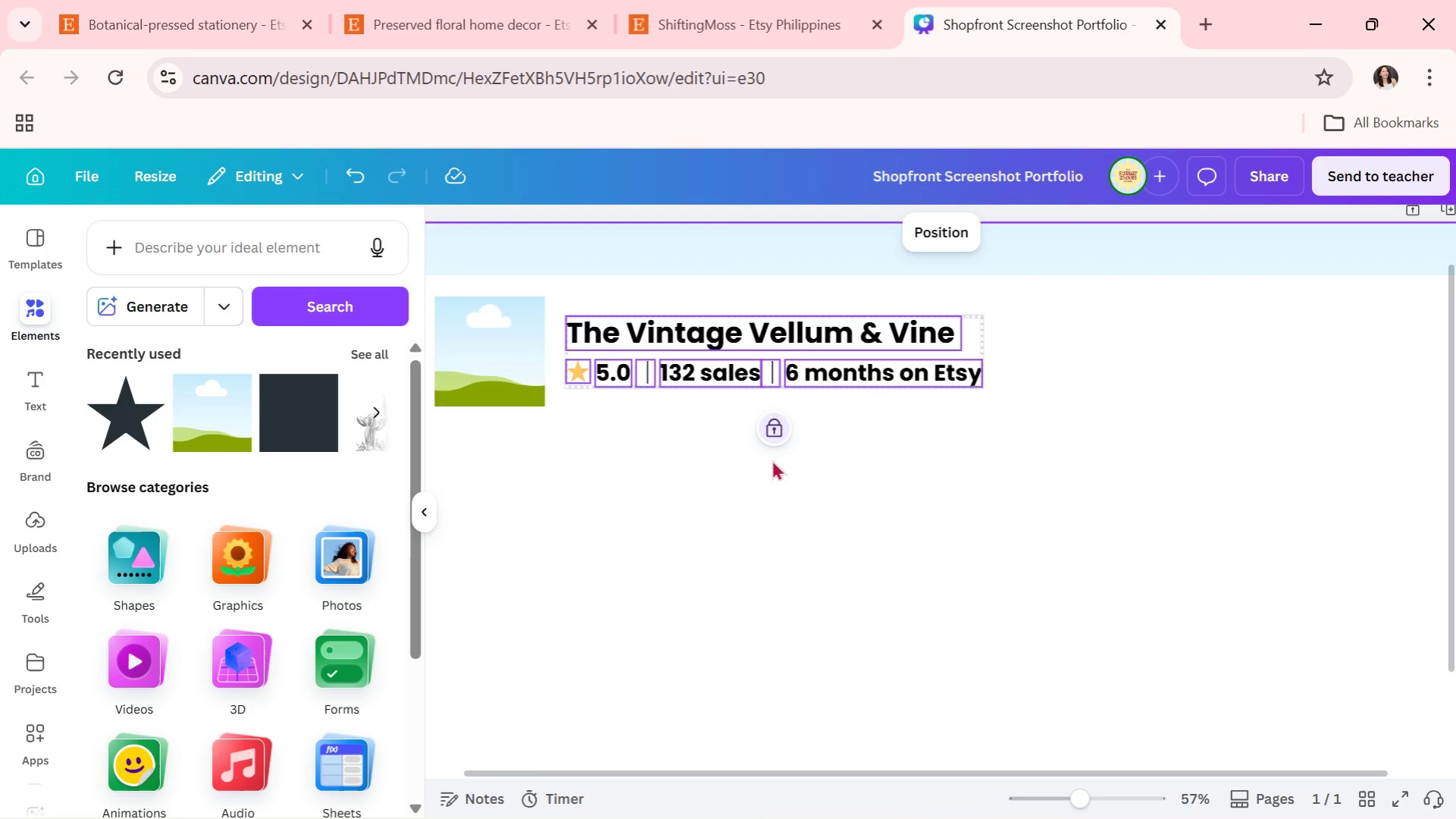 
left_click([773, 418])
 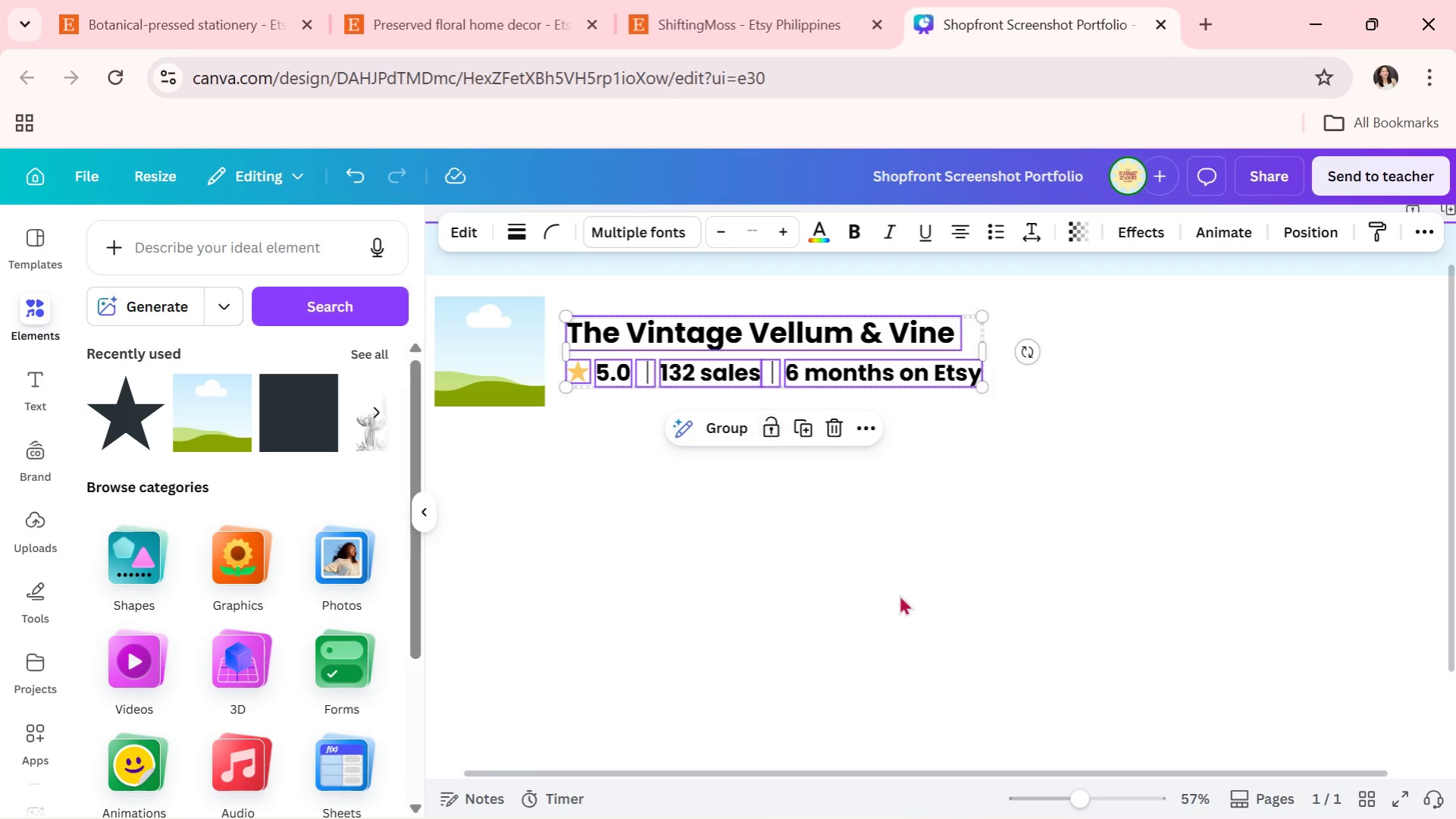 
double_click([902, 596])
 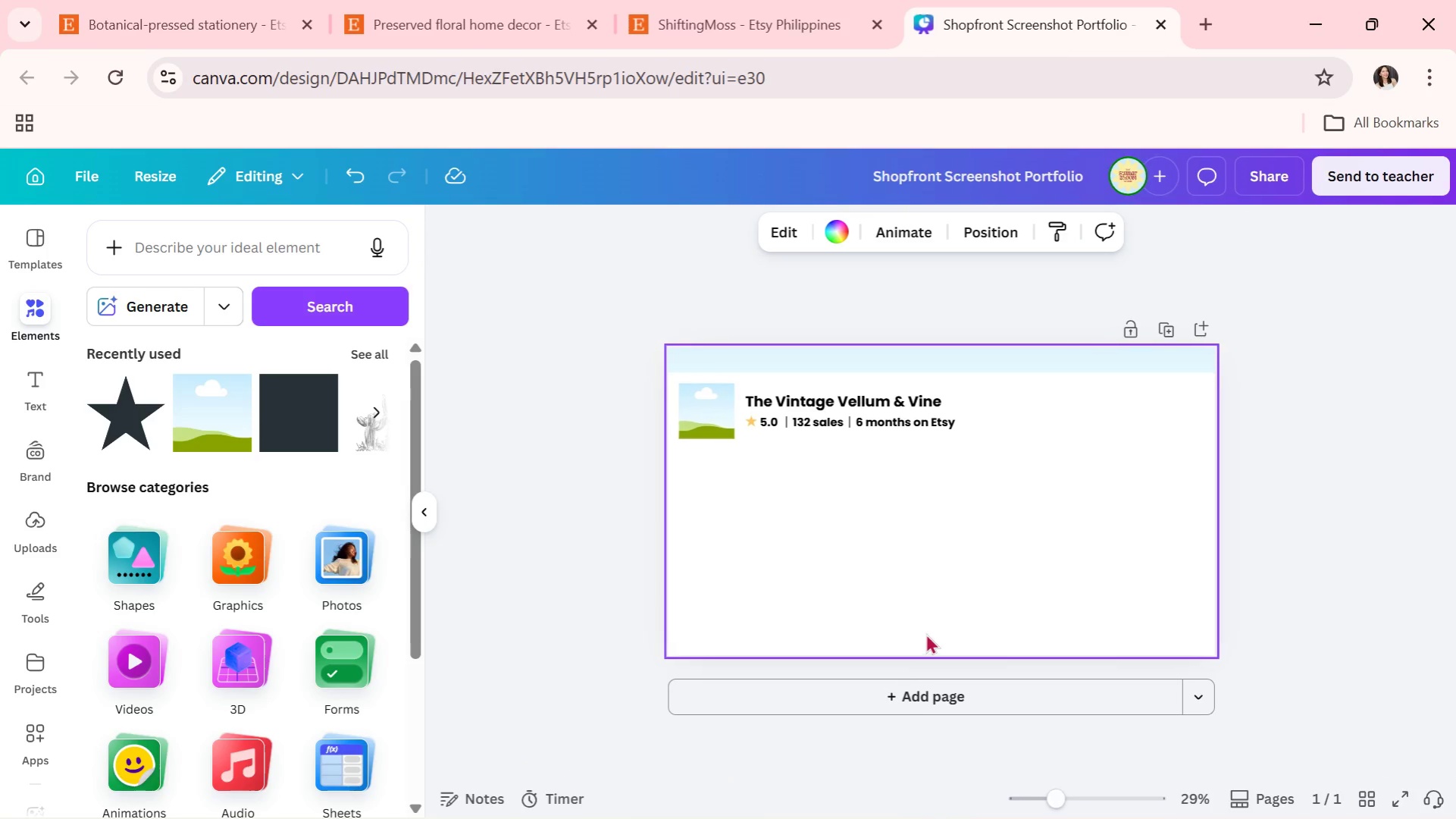 
left_click([1295, 613])
 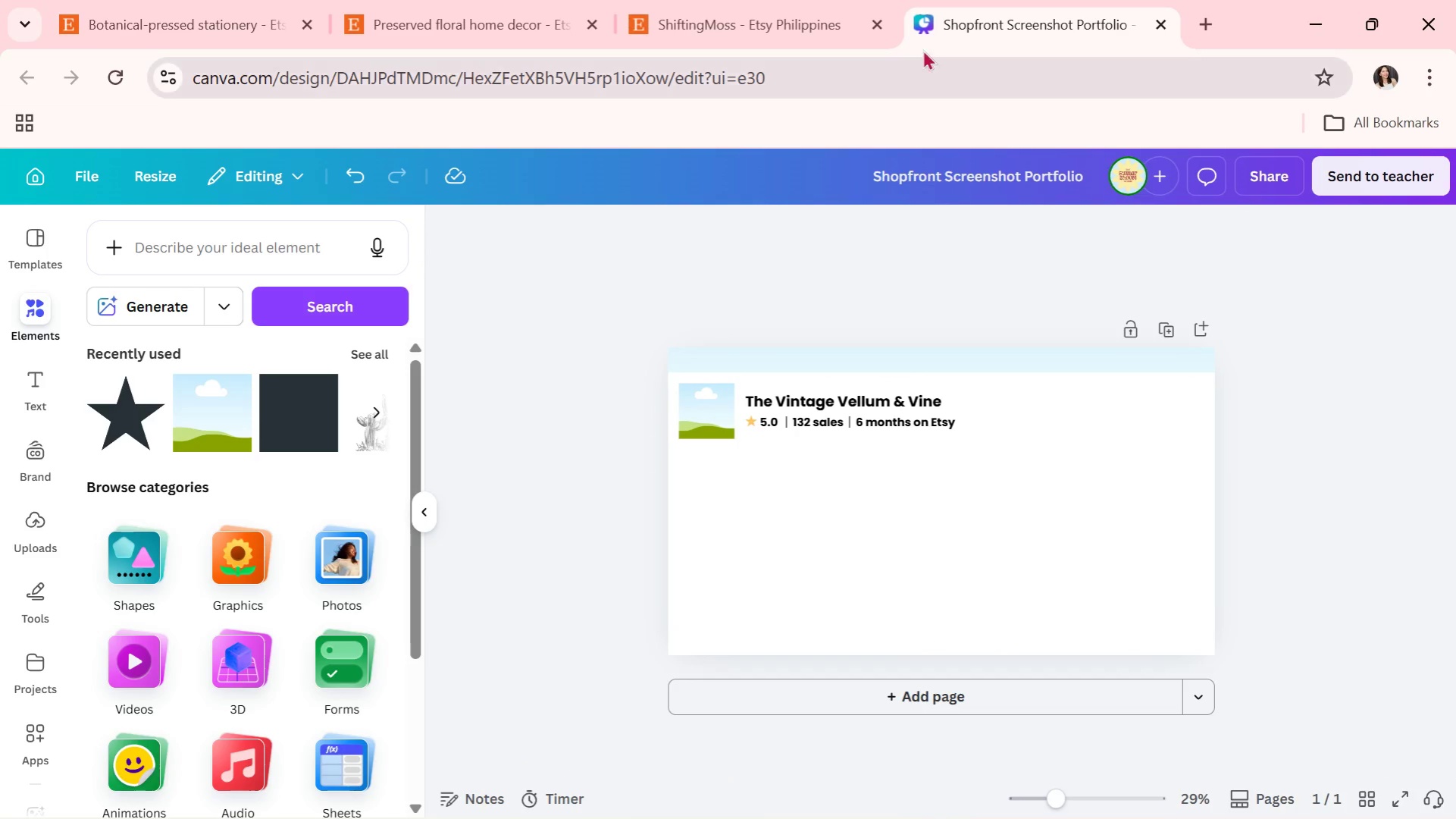 
left_click([813, 0])
 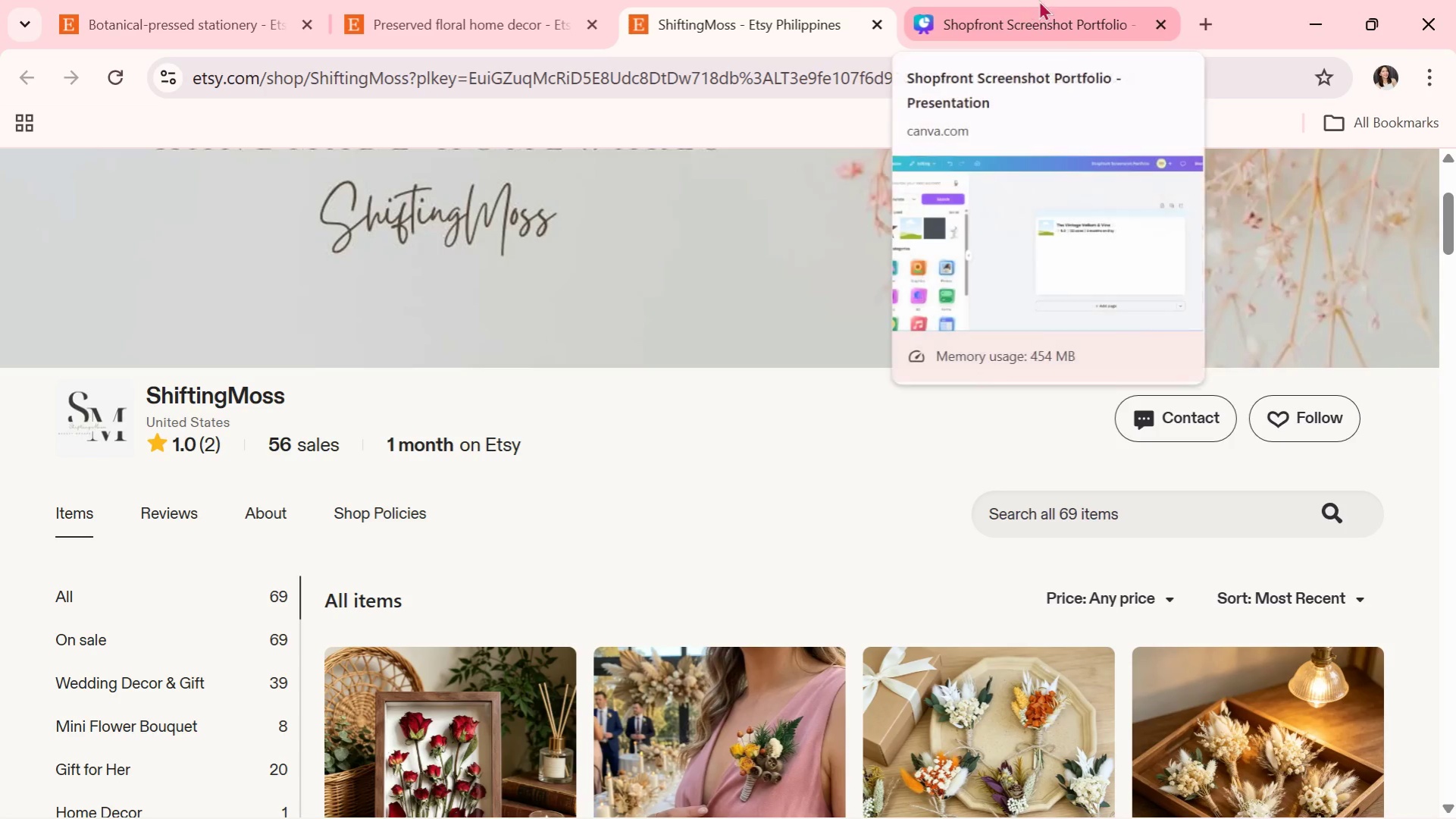 
left_click([1038, 0])
 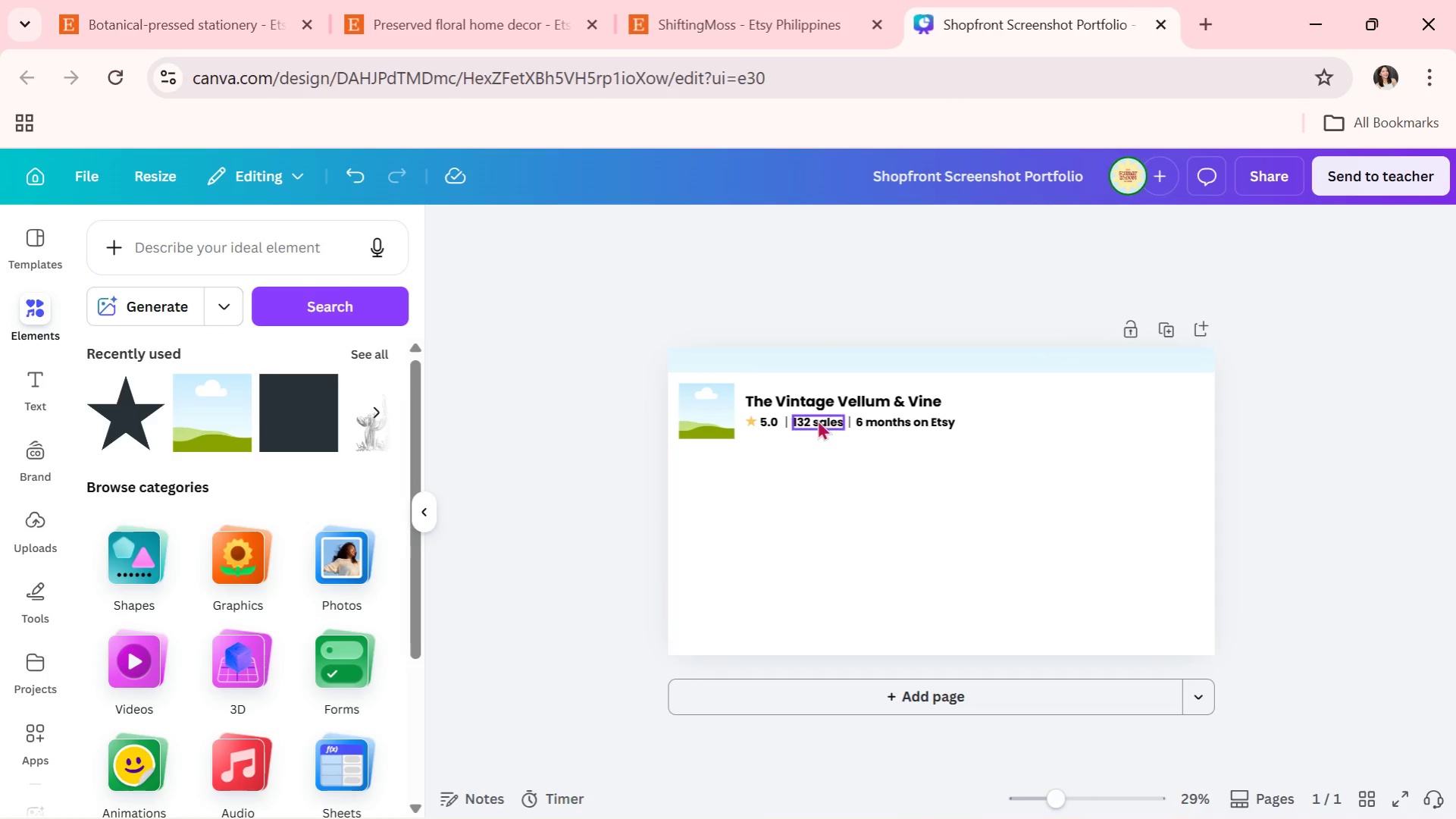 
left_click([809, 419])
 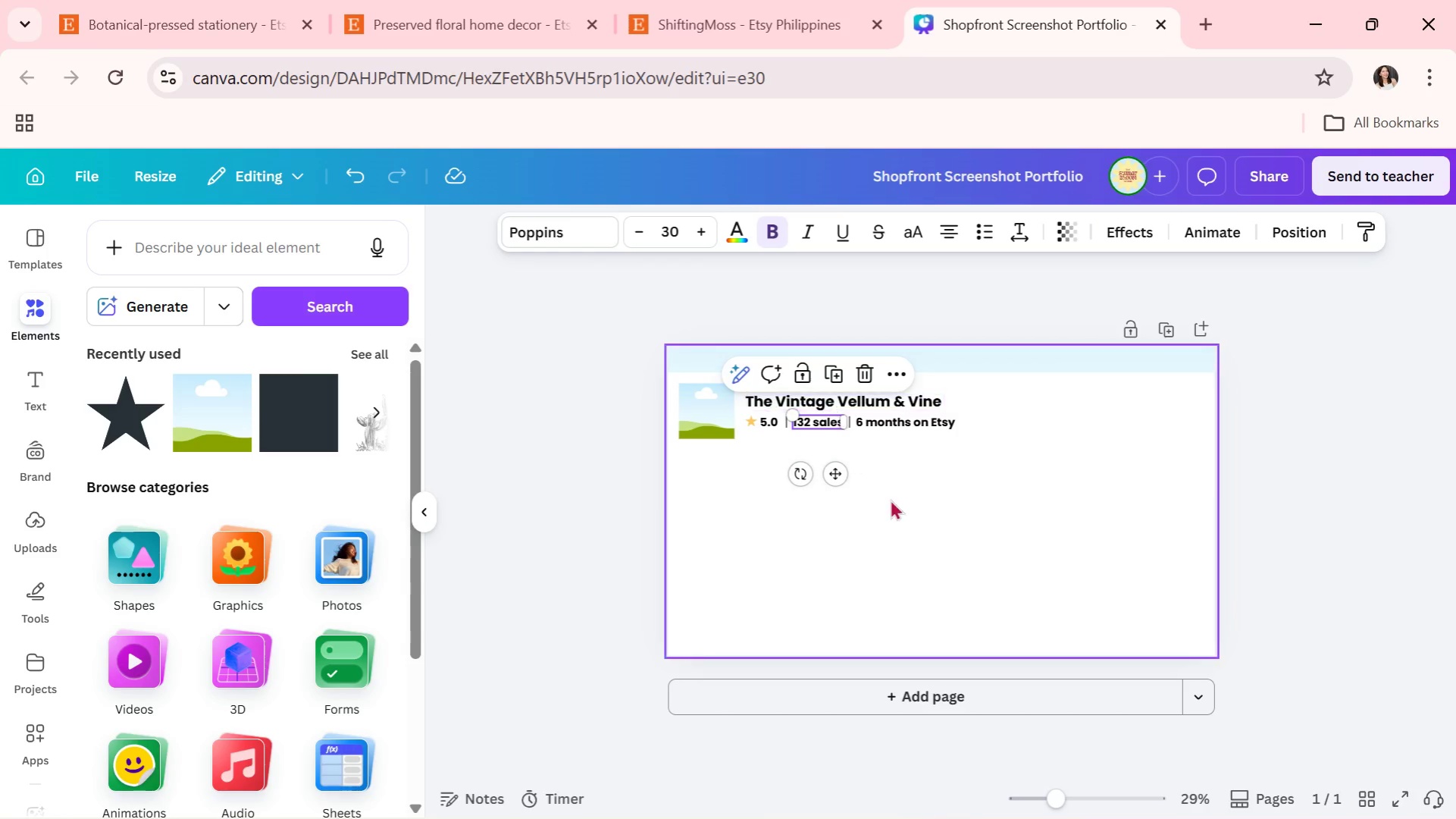 
left_click([936, 546])
 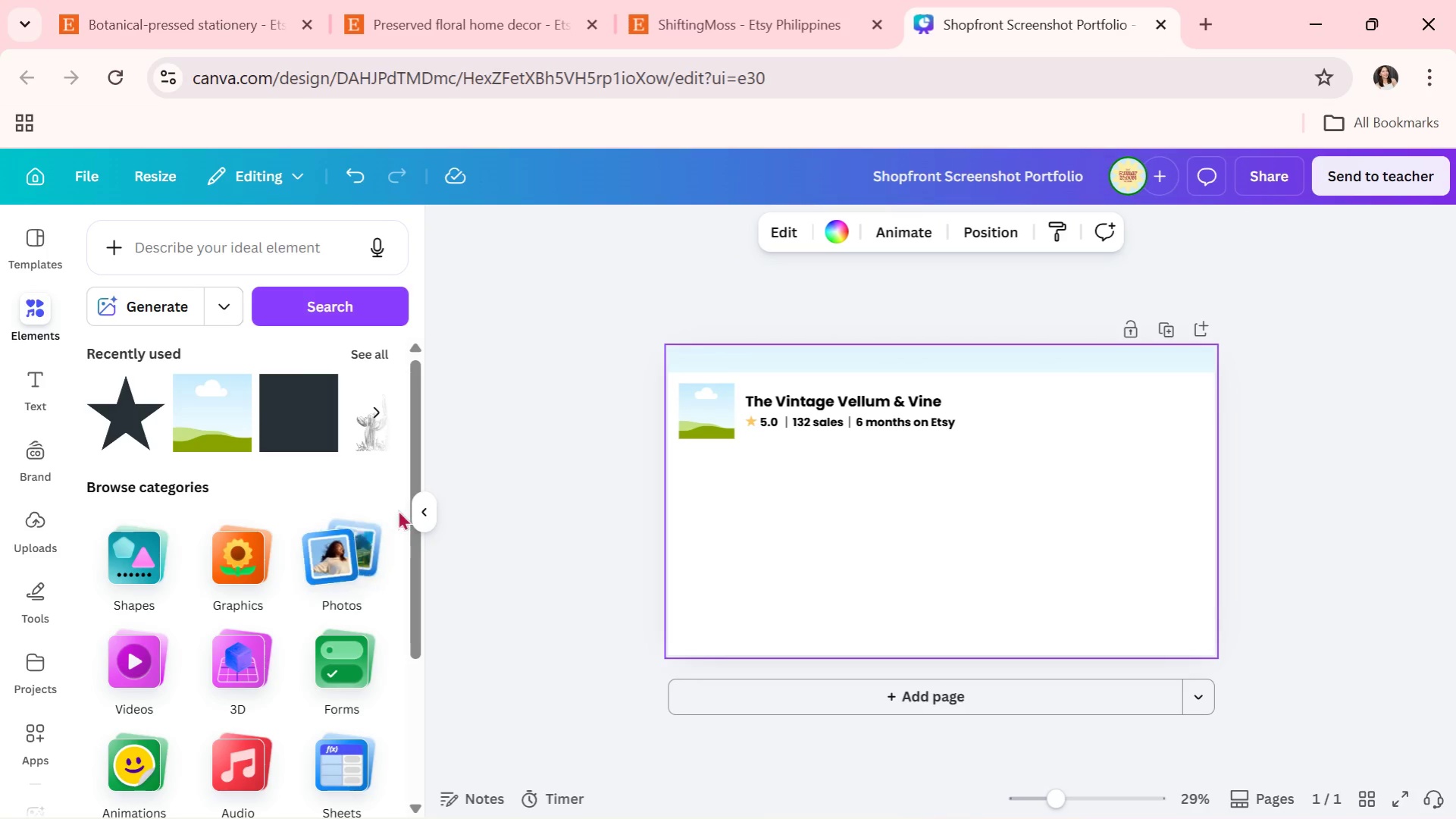 
left_click([415, 508])
 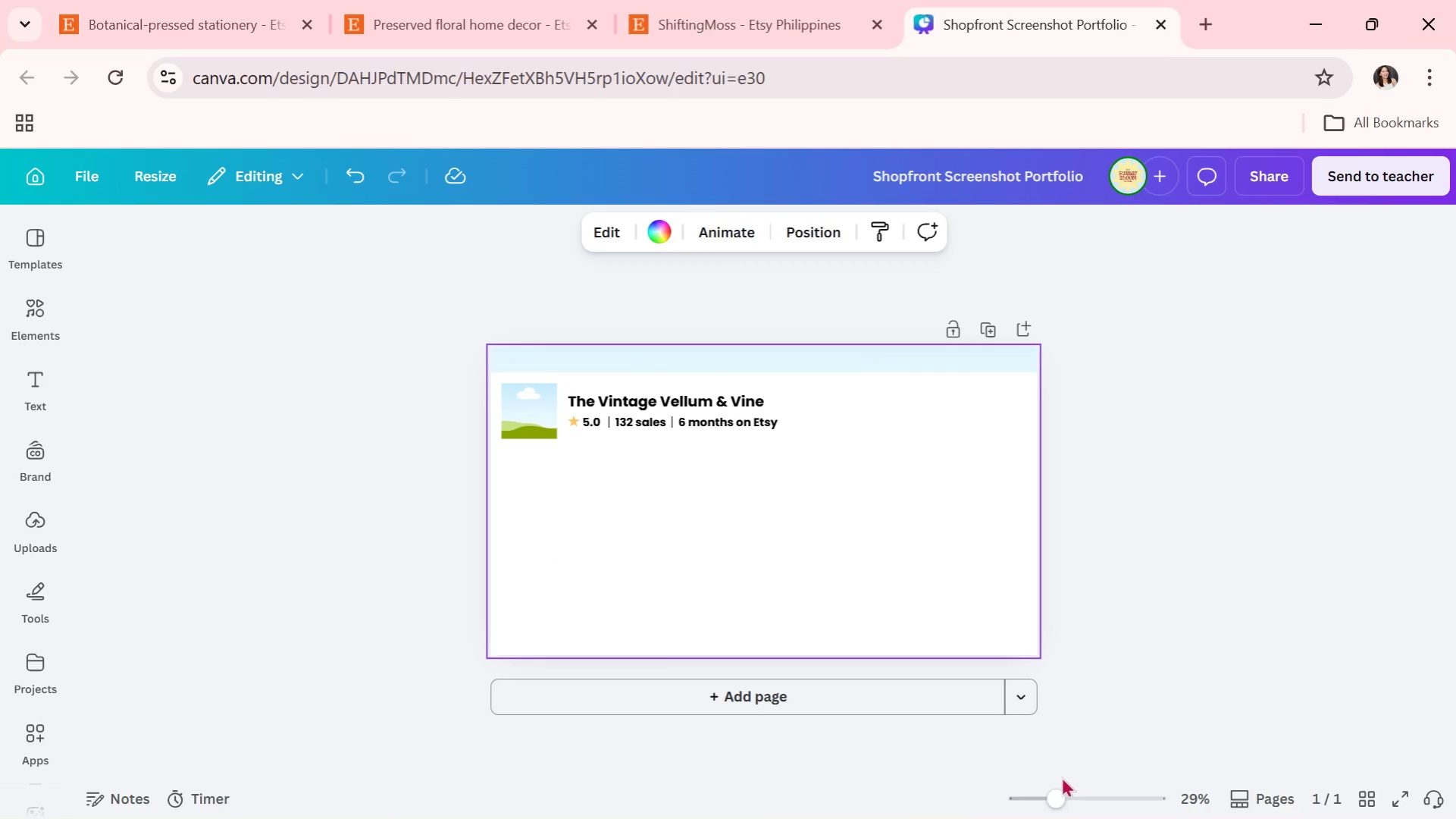 
left_click_drag(start_coordinate=[1052, 790], to_coordinate=[1091, 796])
 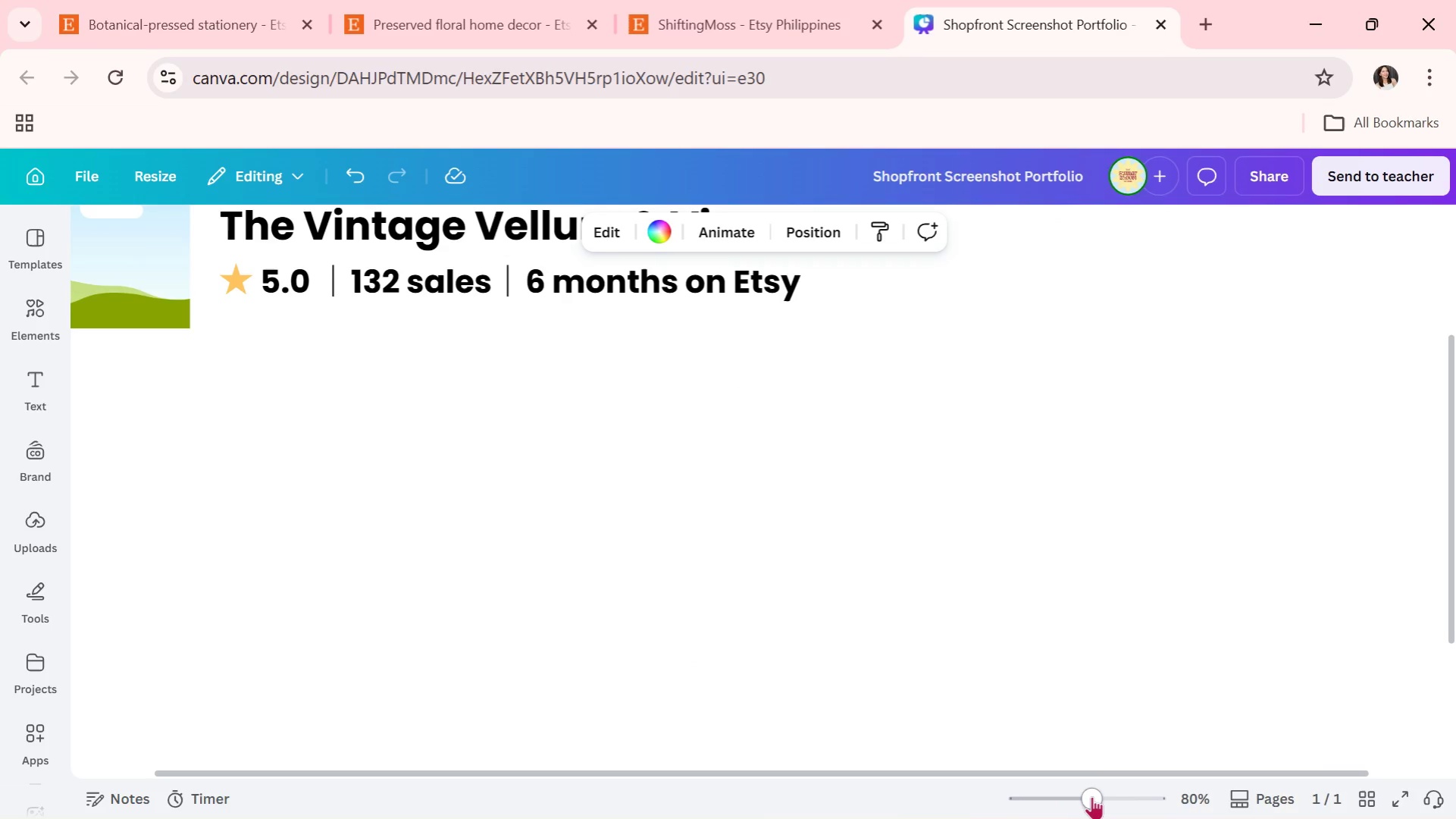 
left_click([1091, 796])
 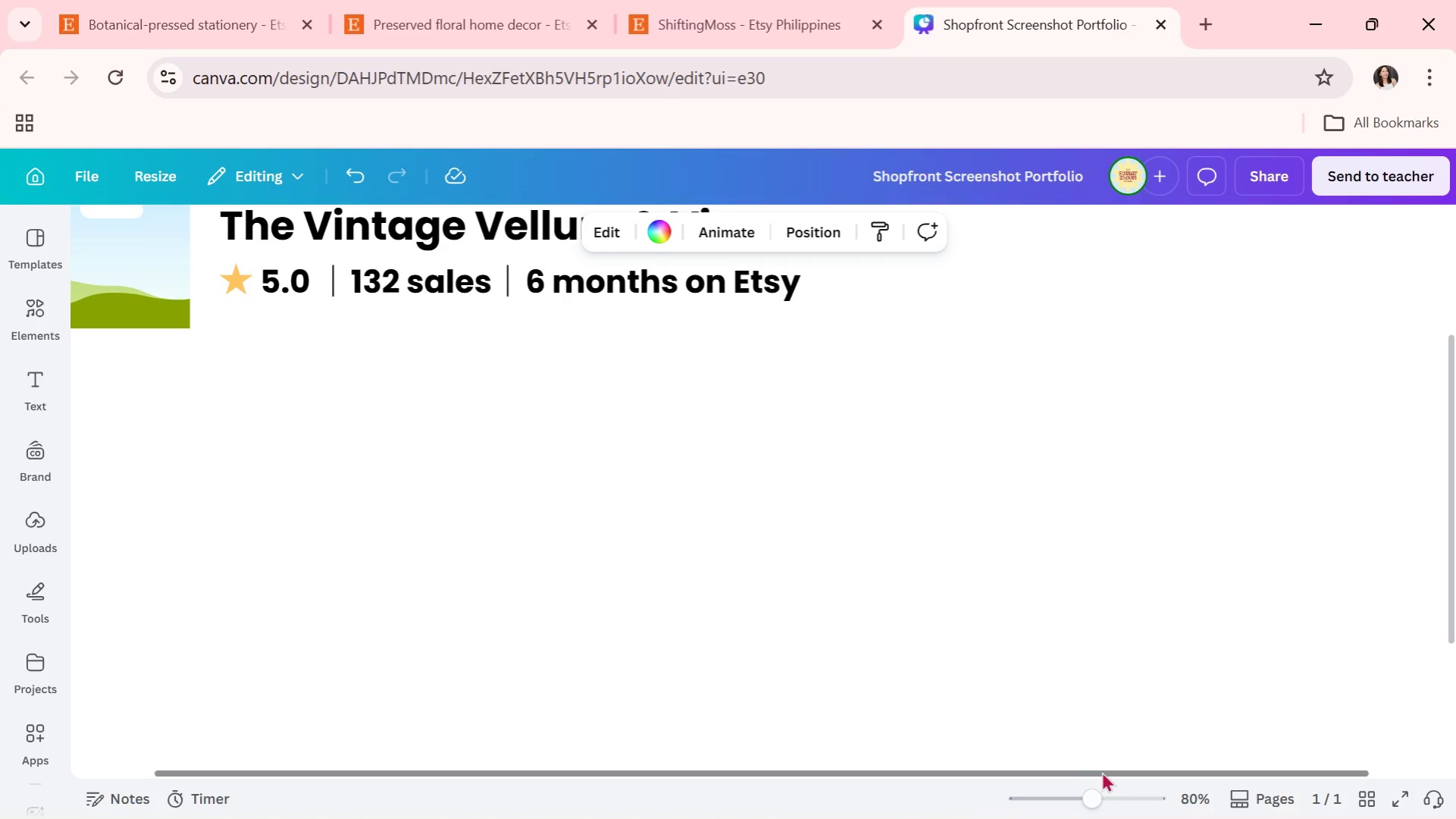 
left_click_drag(start_coordinate=[1102, 771], to_coordinate=[692, 733])
 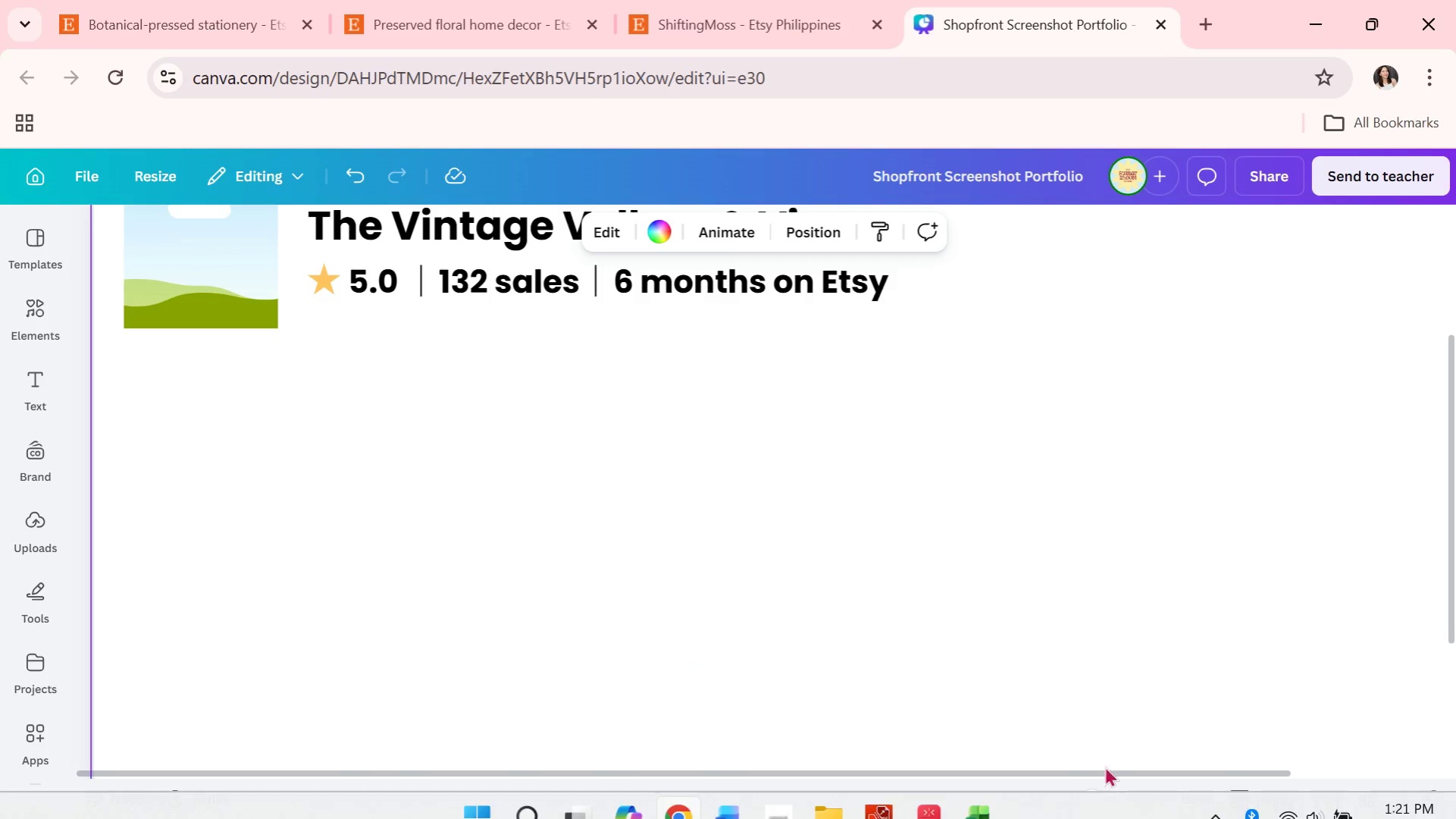 
left_click_drag(start_coordinate=[1091, 791], to_coordinate=[1072, 801])
 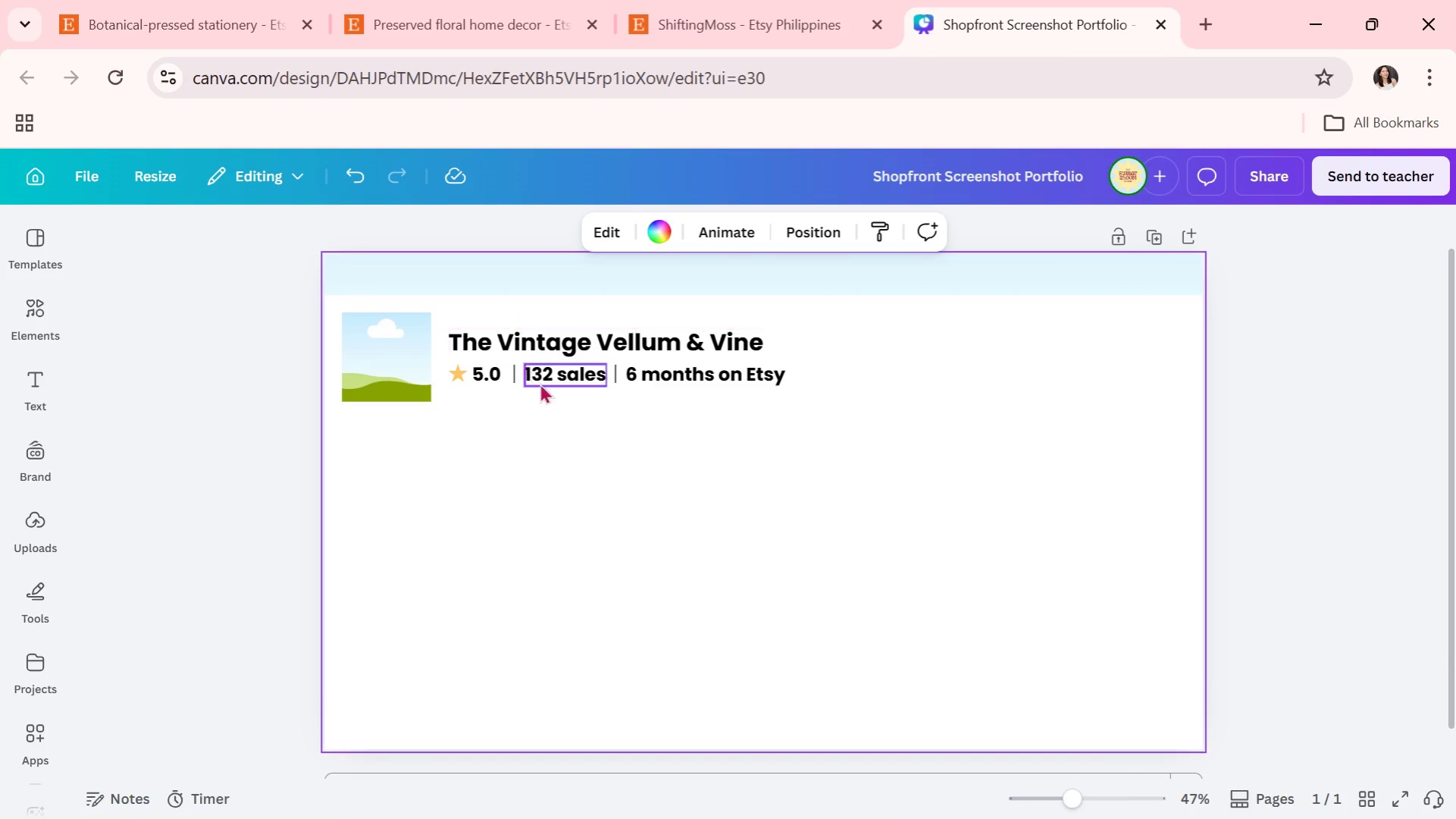 
left_click([546, 375])
 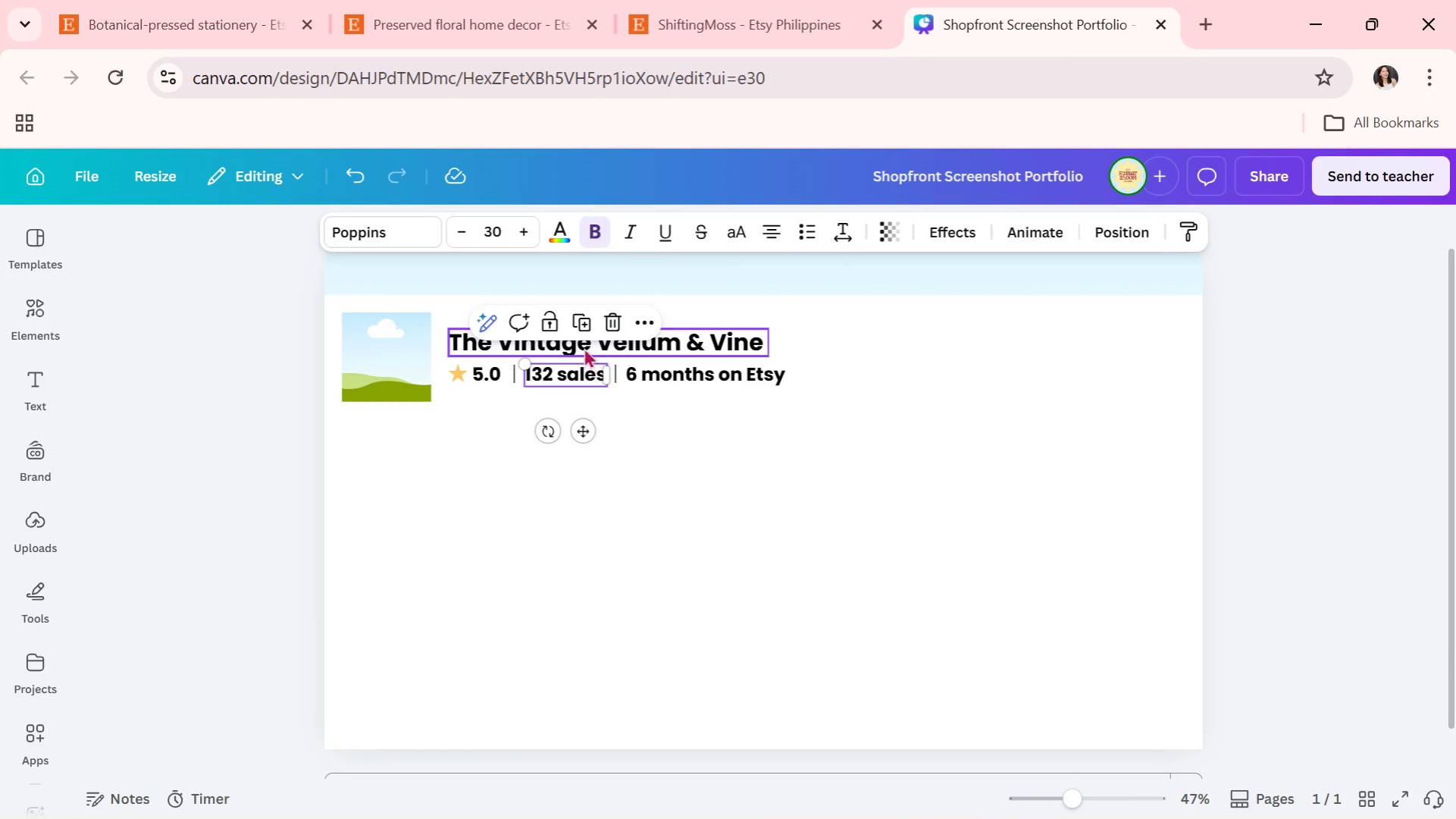 
left_click([571, 307])
 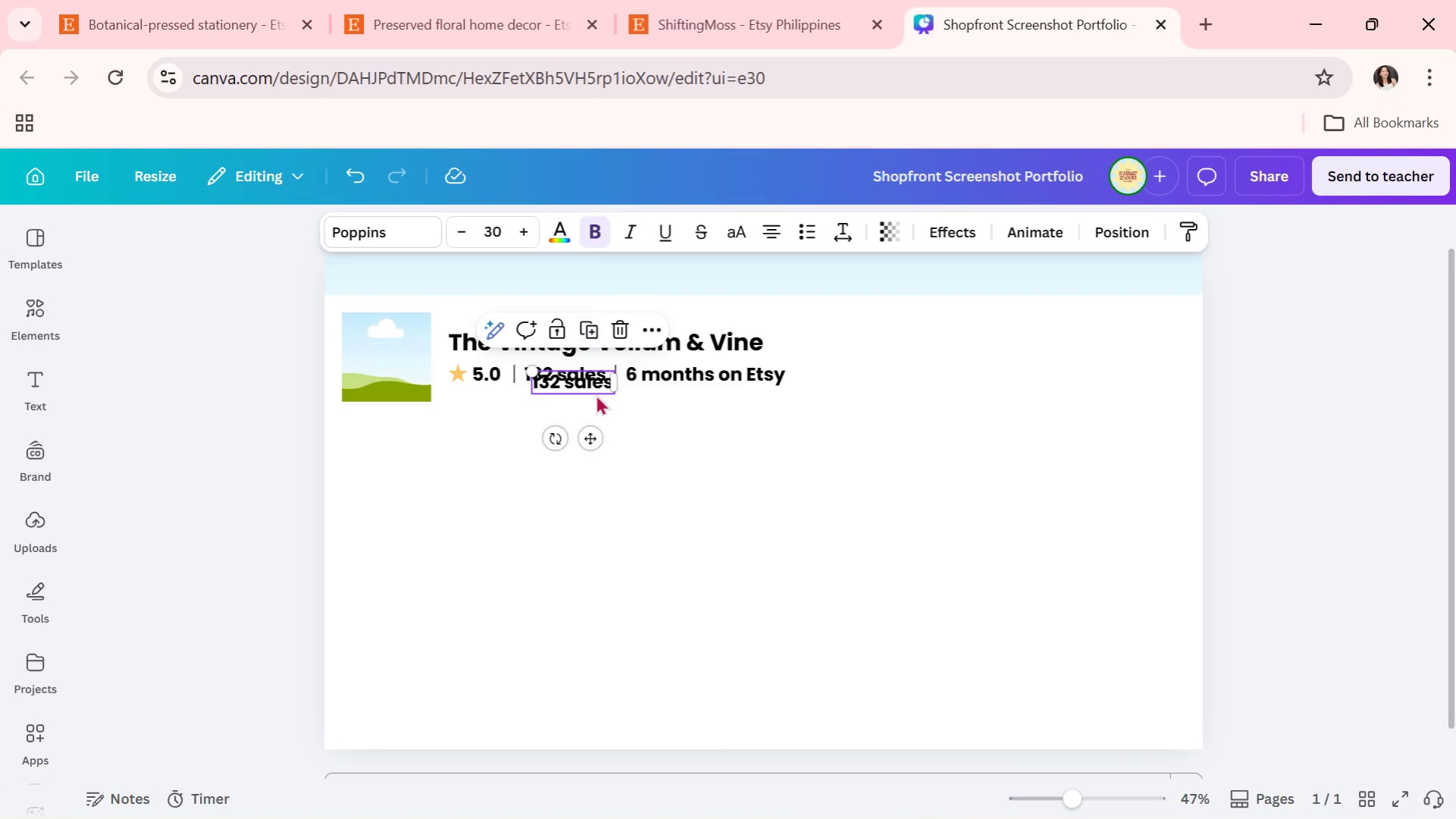 
left_click_drag(start_coordinate=[596, 378], to_coordinate=[405, 427])
 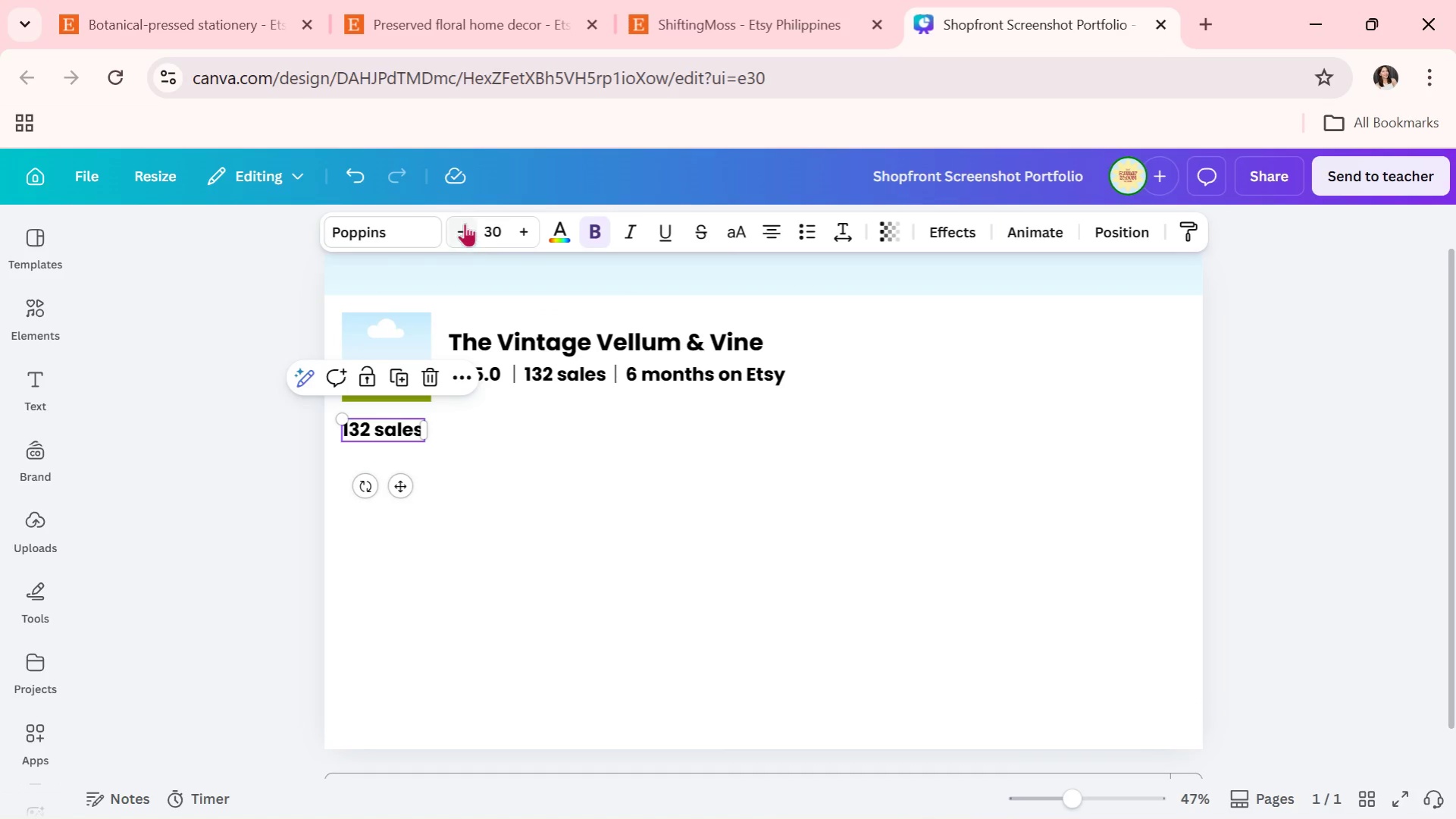 
double_click([463, 223])
 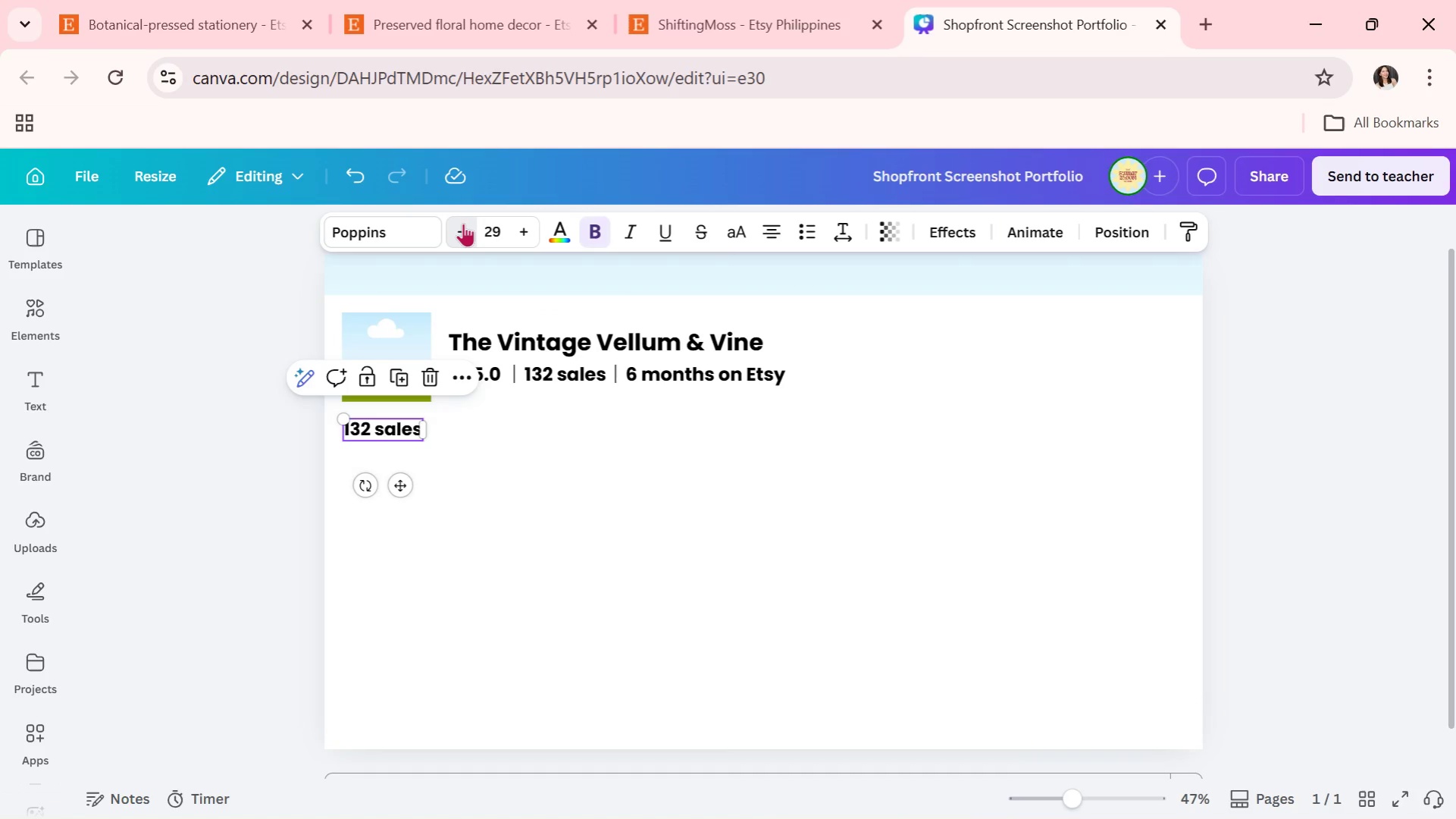 
triple_click([463, 224])
 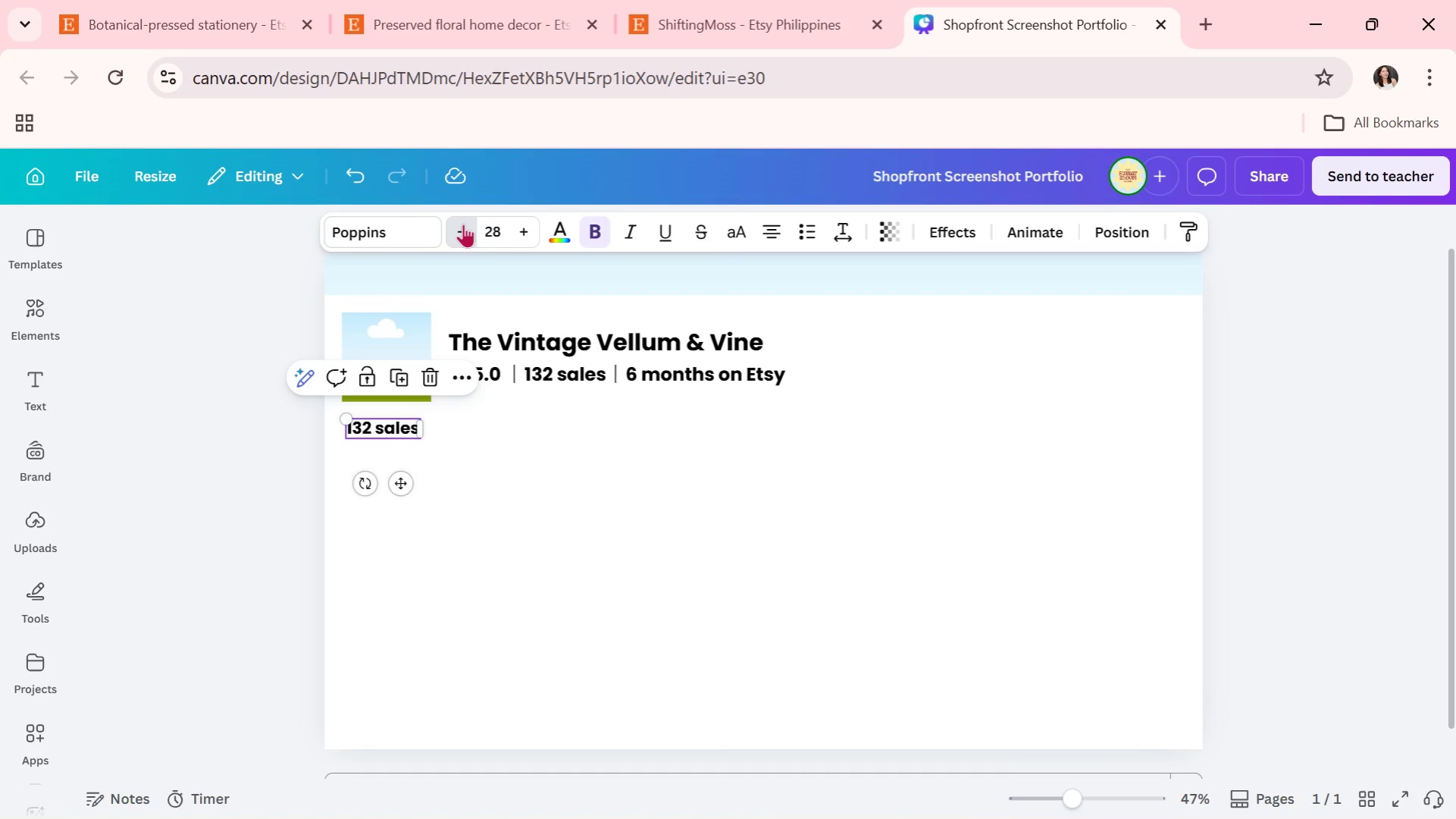 
triple_click([463, 224])
 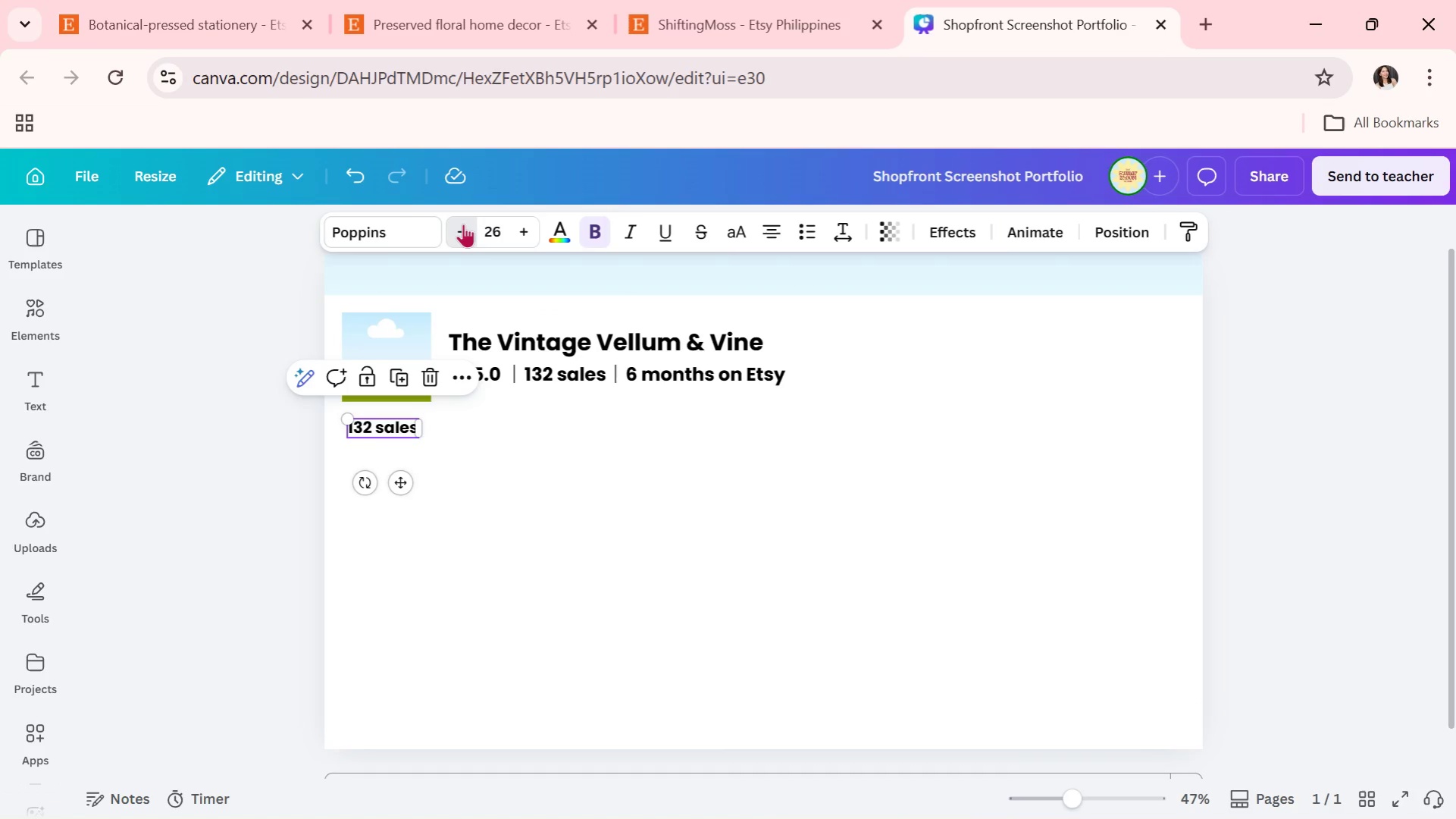 
triple_click([463, 224])
 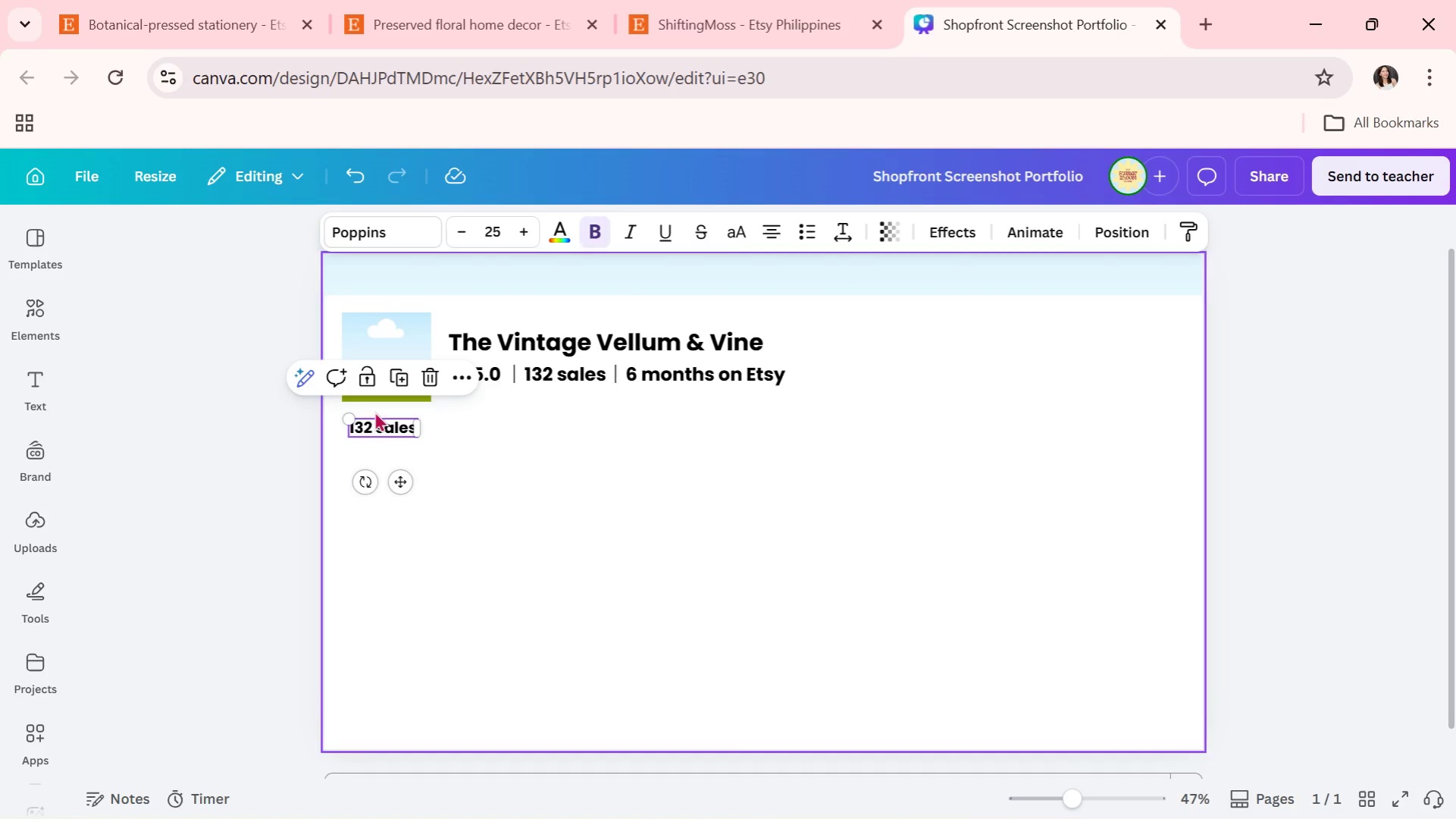 
left_click_drag(start_coordinate=[374, 425], to_coordinate=[370, 427])
 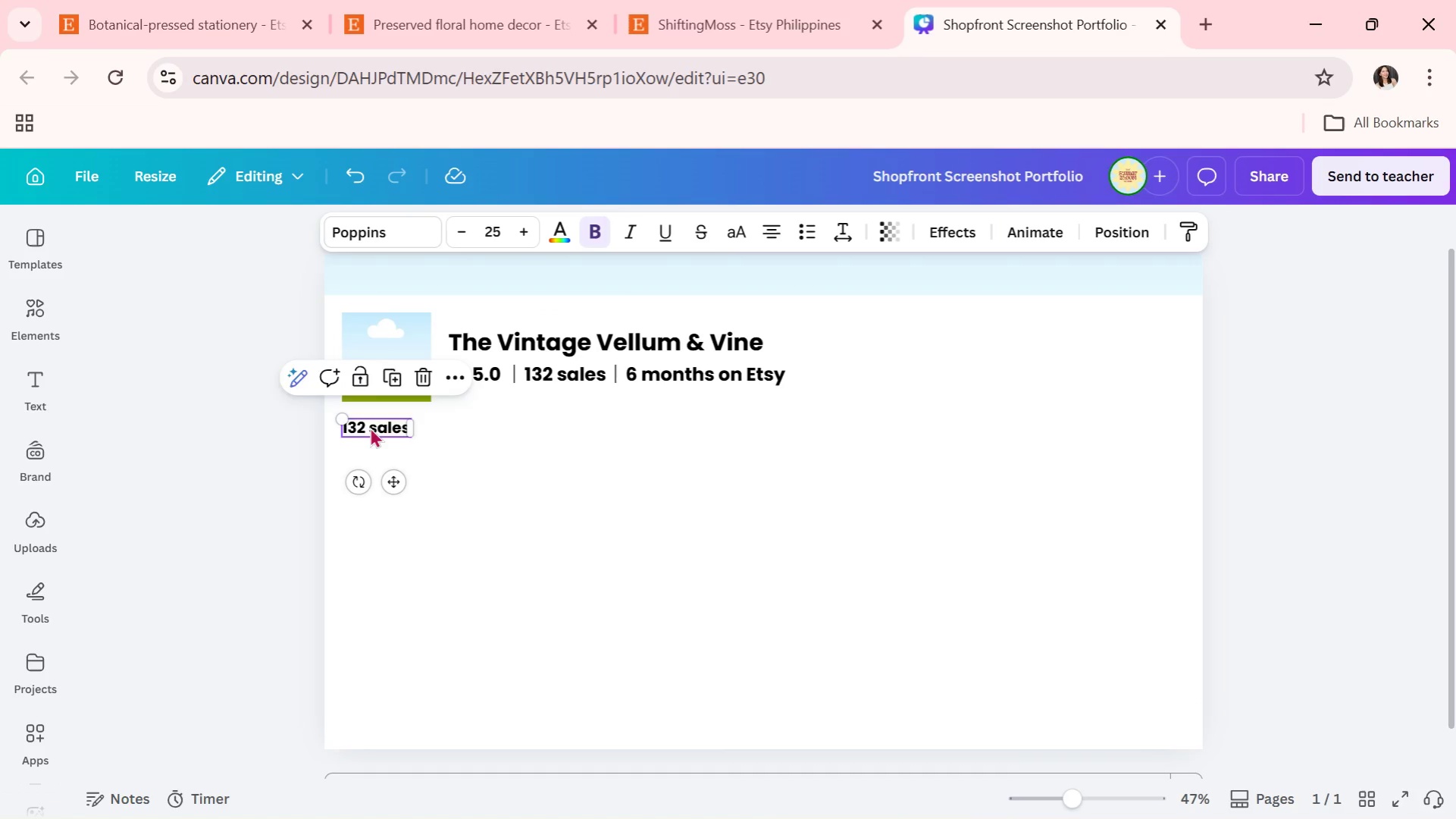 
left_click([370, 427])
 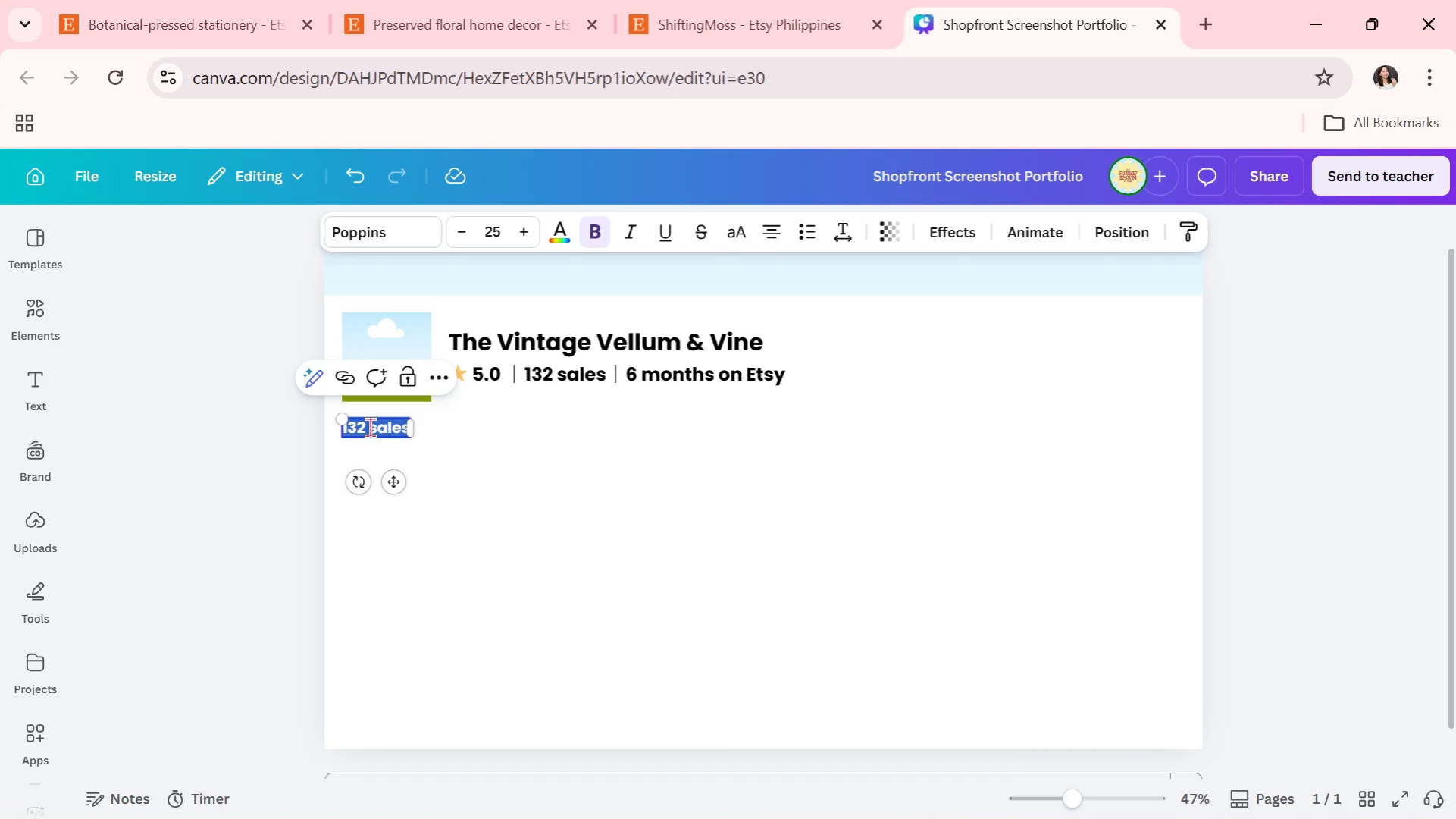 
type(Itmes )
key(Backspace)
key(Backspace)
key(Backspace)
key(Backspace)
key(Backspace)
type(e)
key(Backspace)
type(tems )
 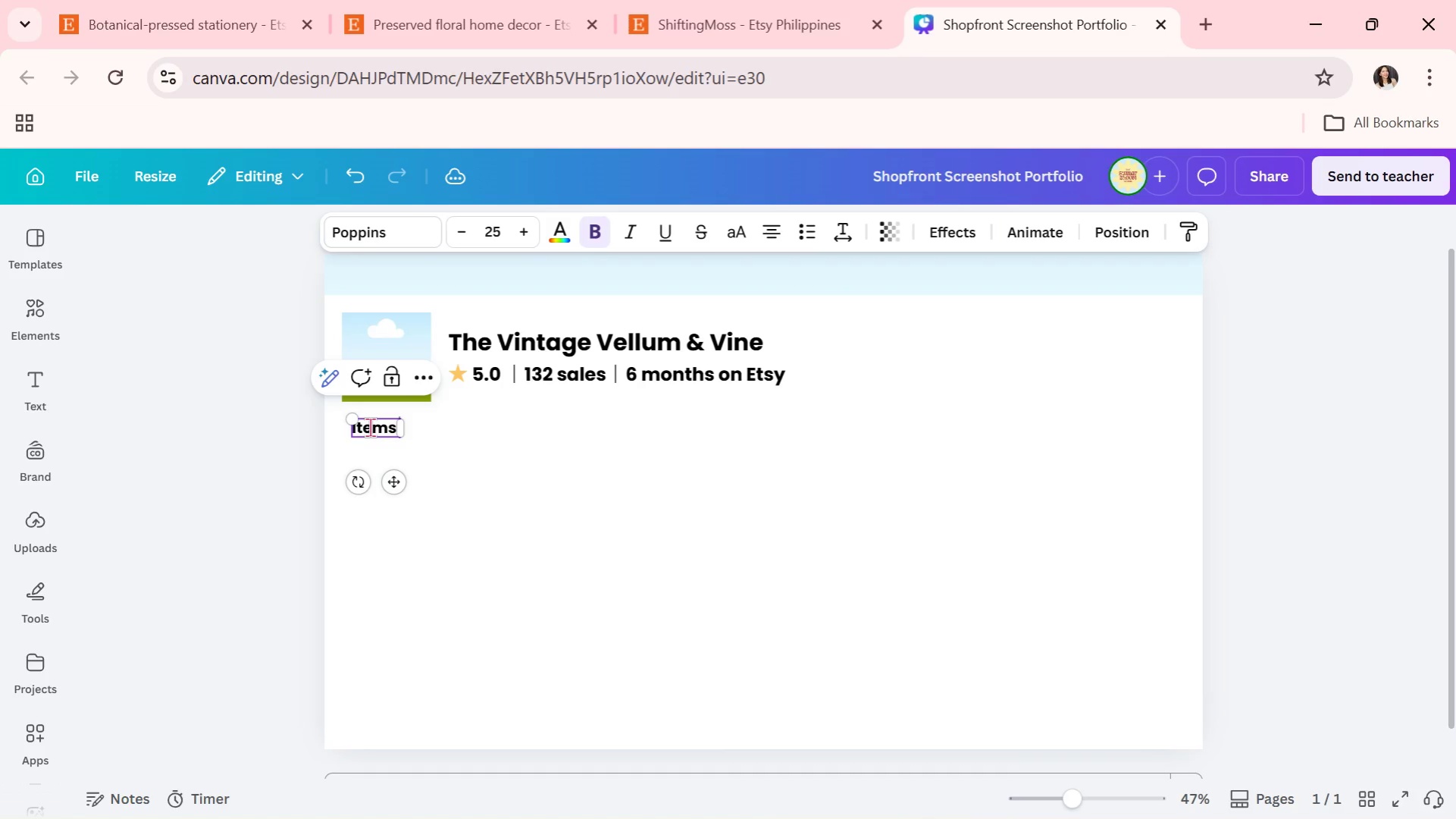 
key(Control+V)
 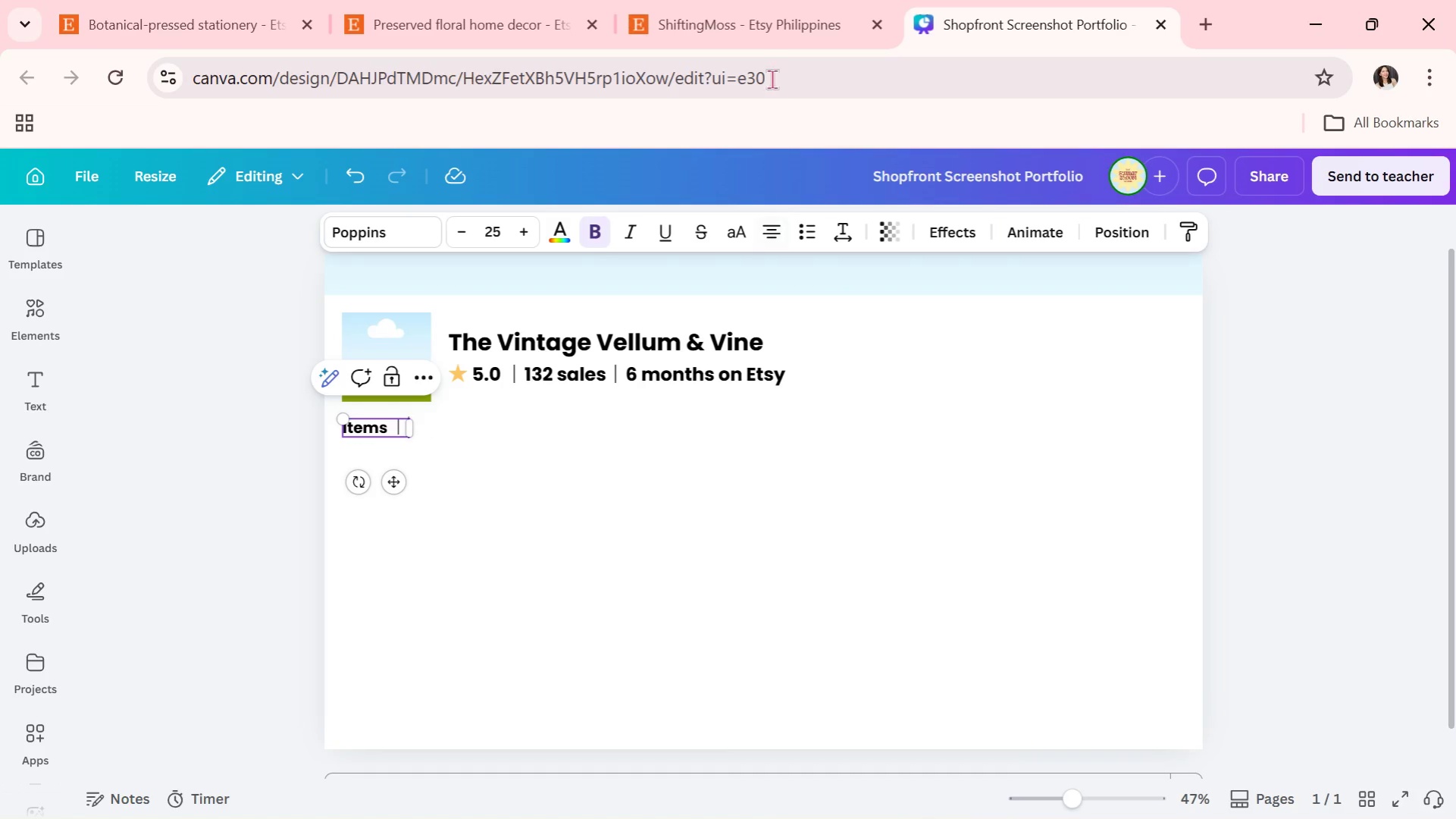 
left_click([756, 24])
 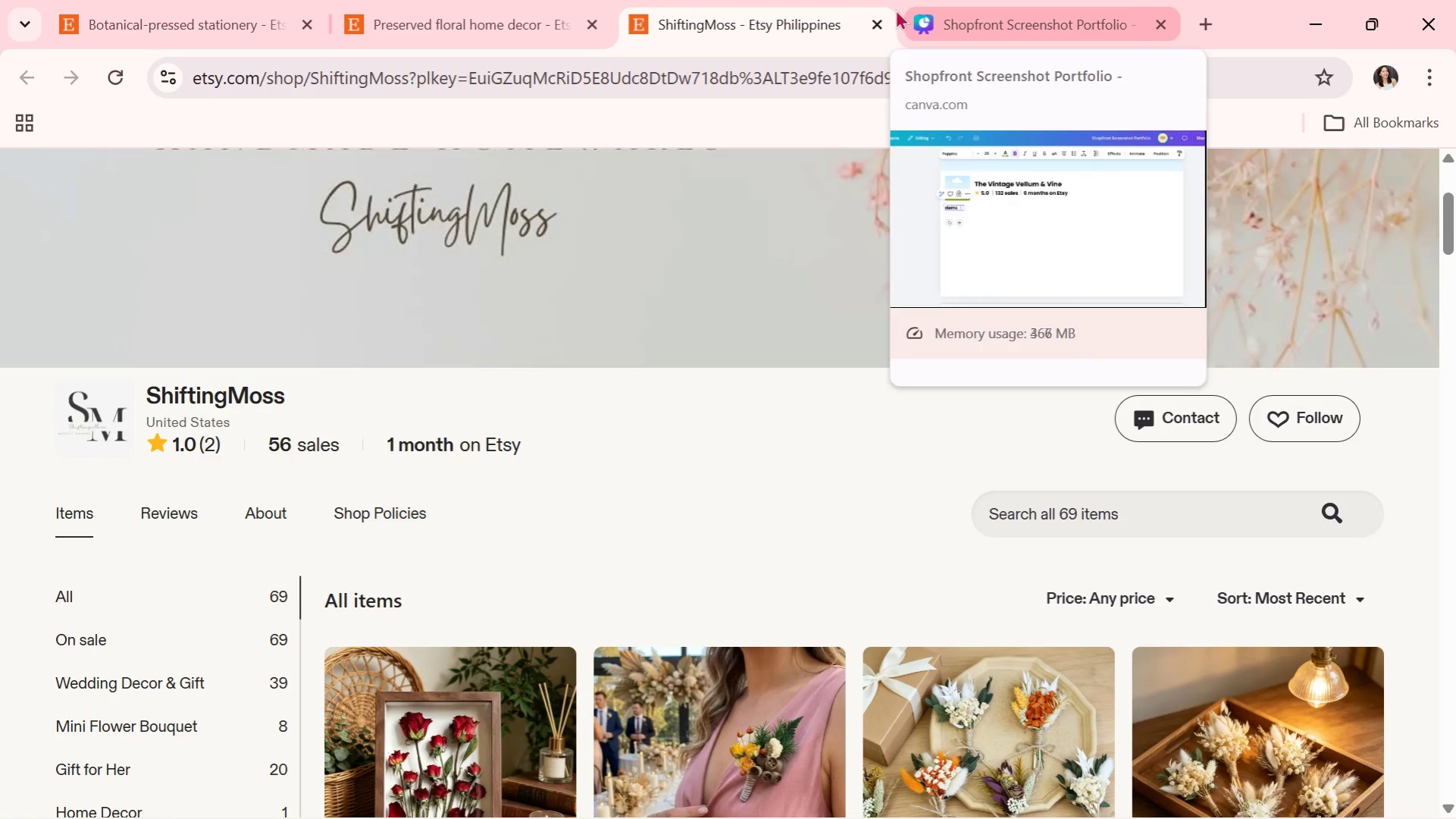 
left_click([951, 2])
 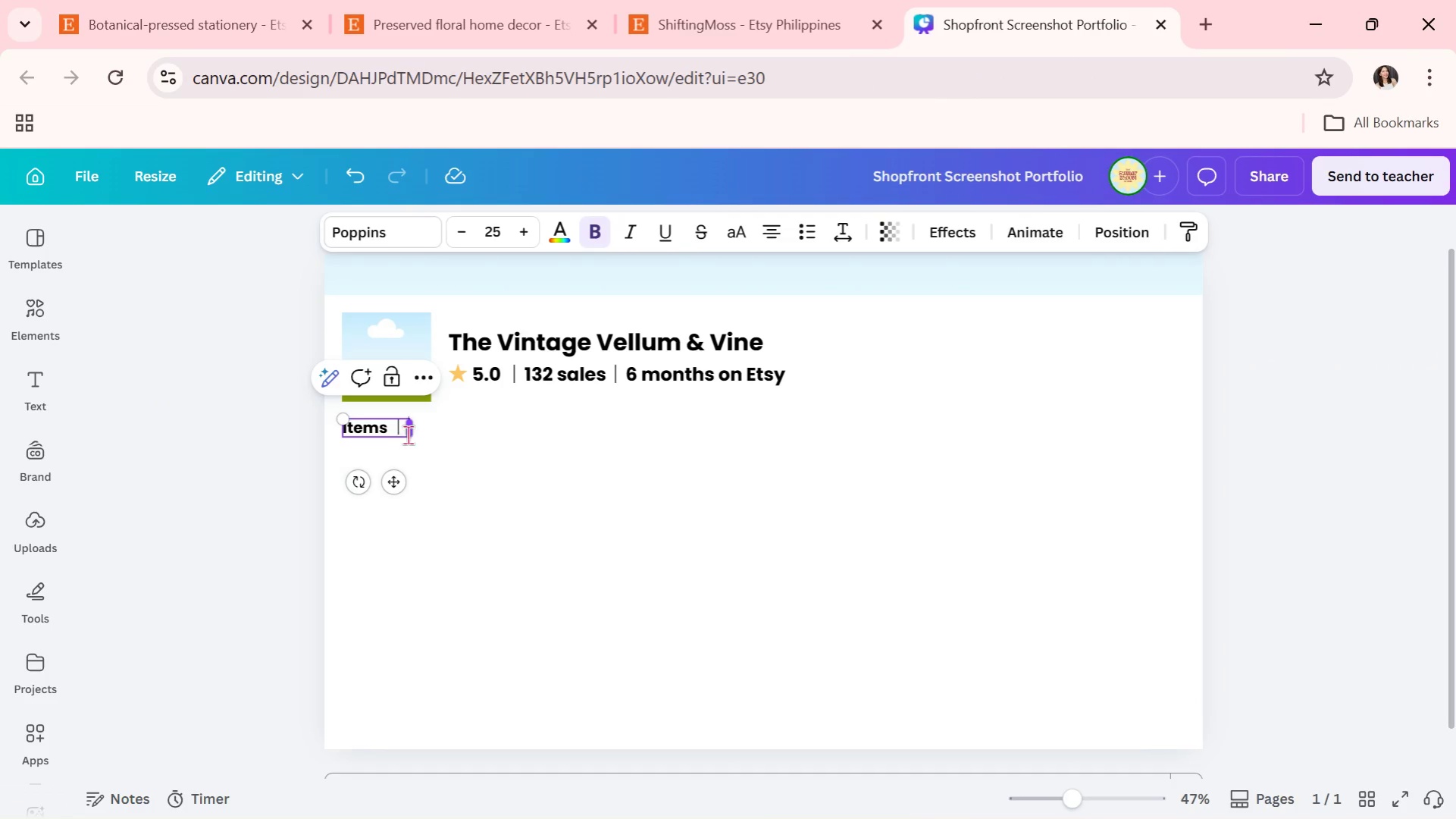 
left_click([404, 431])
 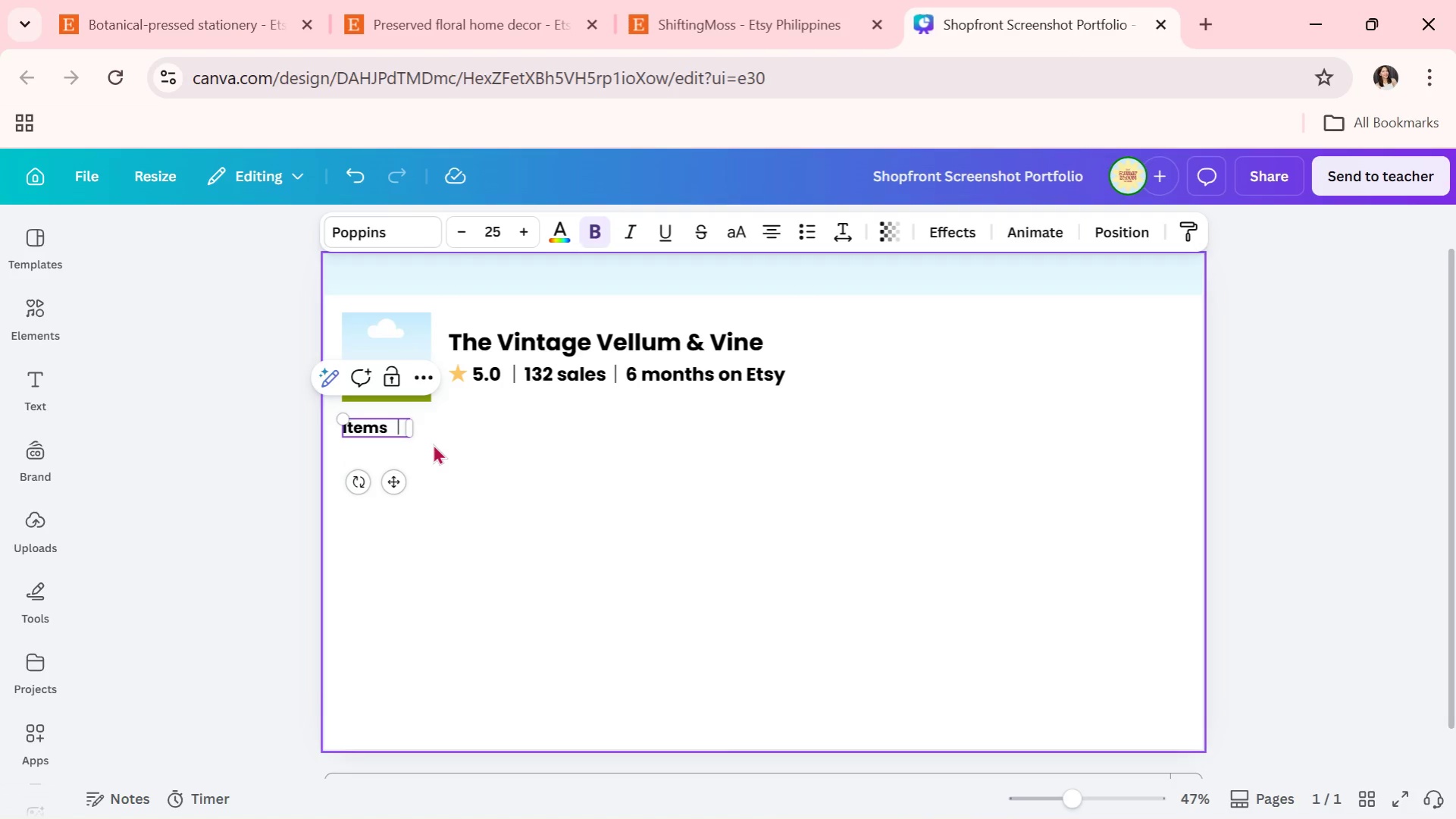 
key(Backspace)
 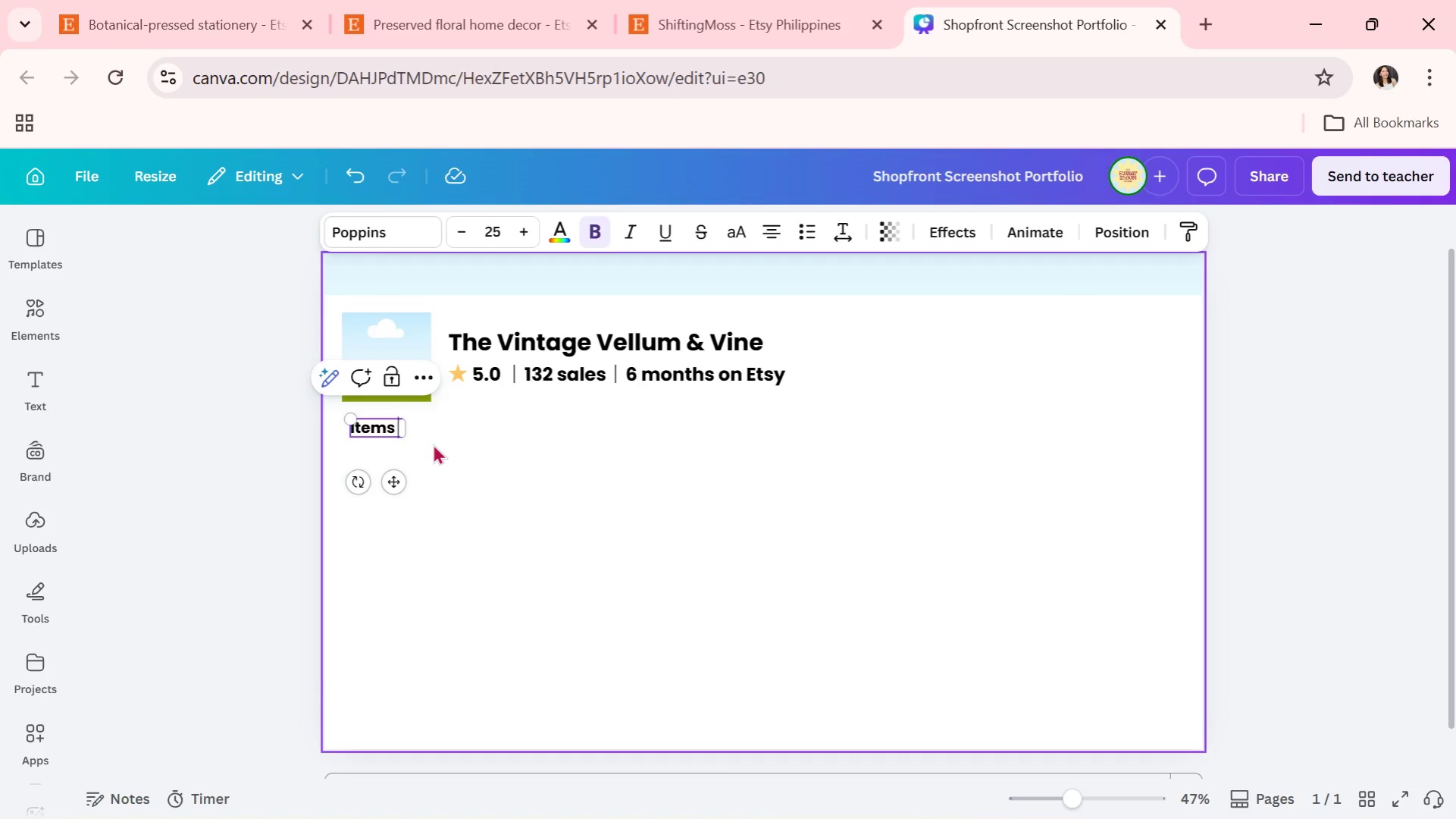 
key(Backspace)
 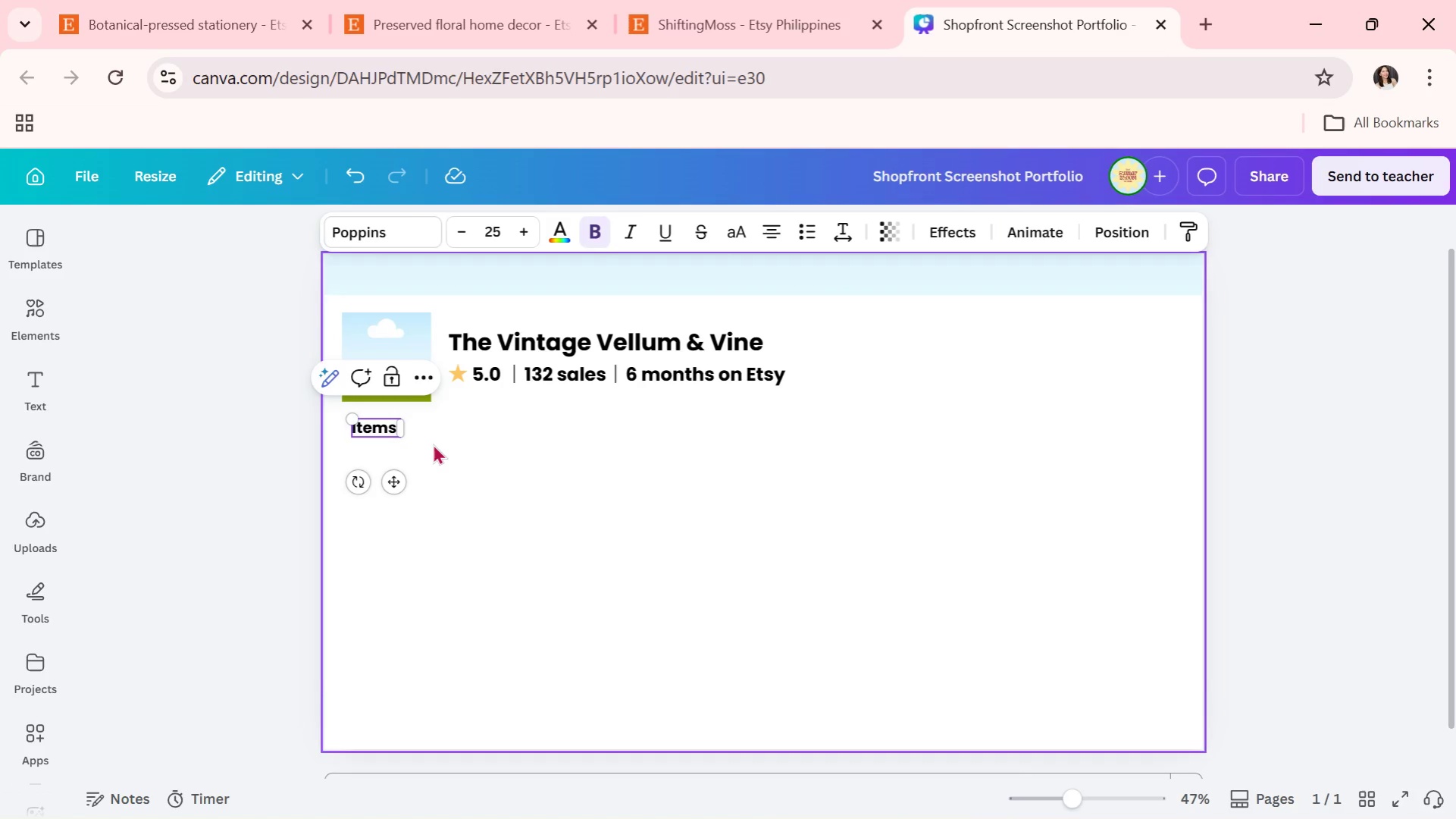 
key(ArrowRight)
 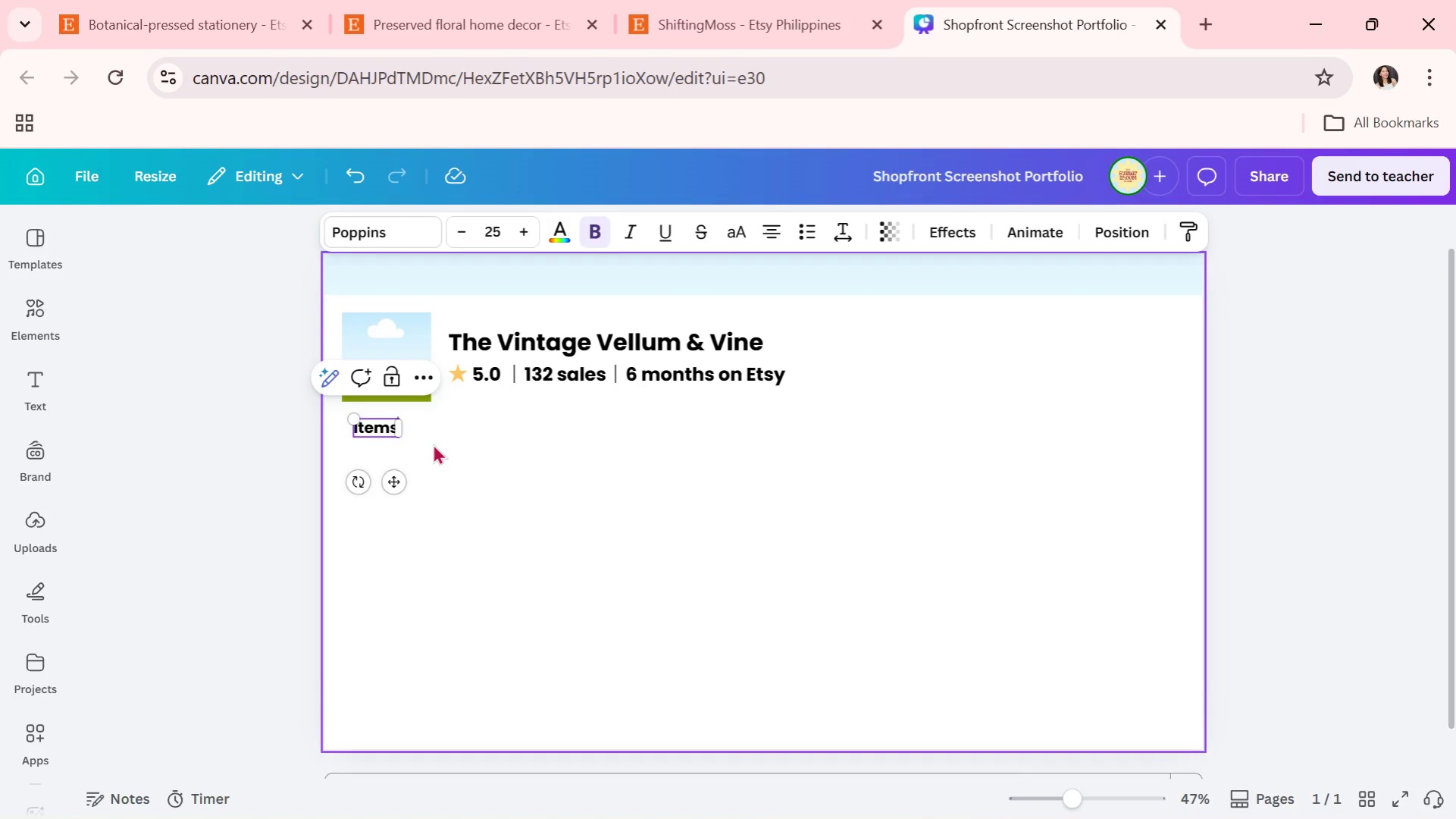 
key(Backspace)
type(          r)
key(Backspace)
type(Reviews          About          )
 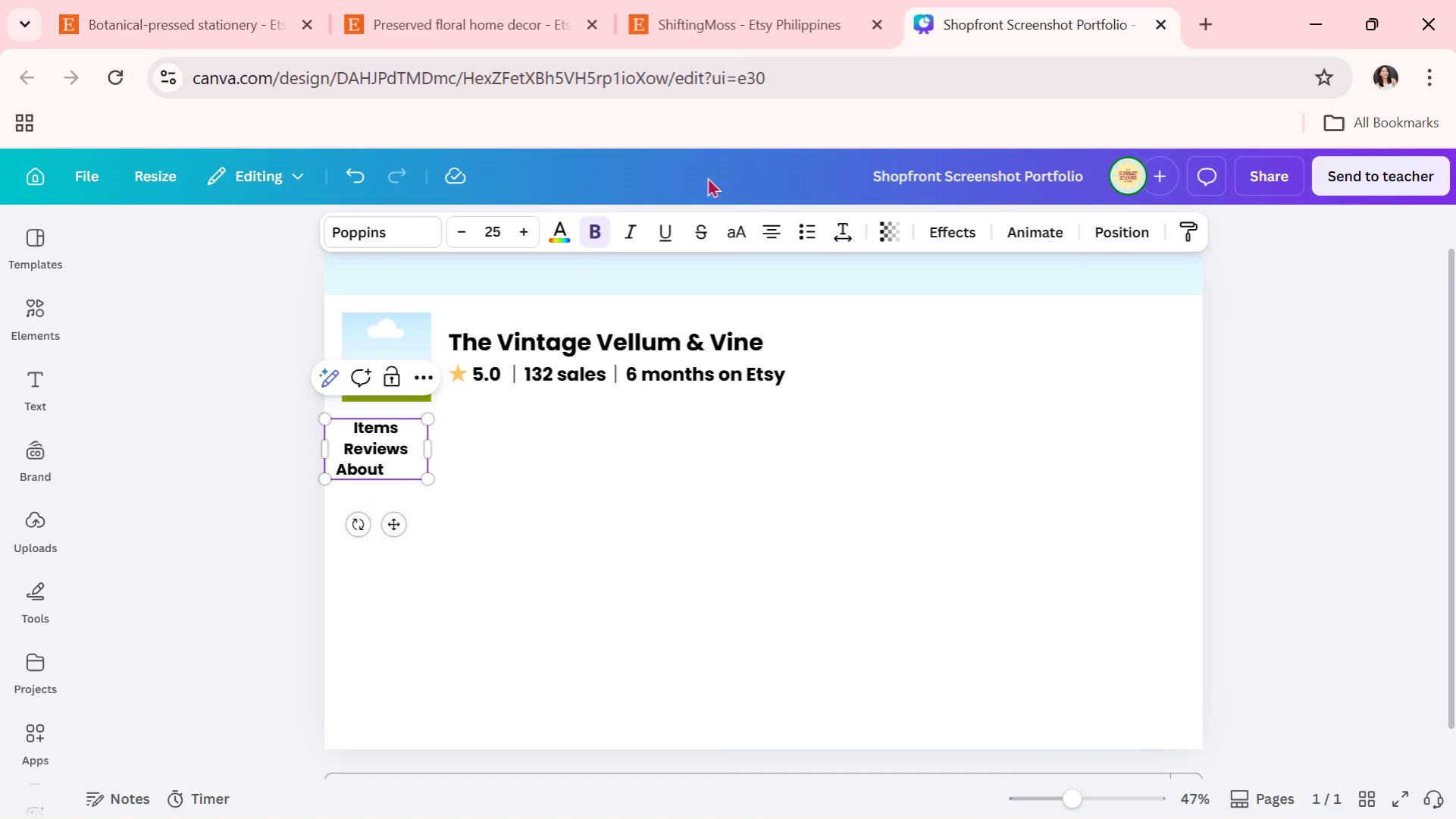 
left_click([736, 0])
 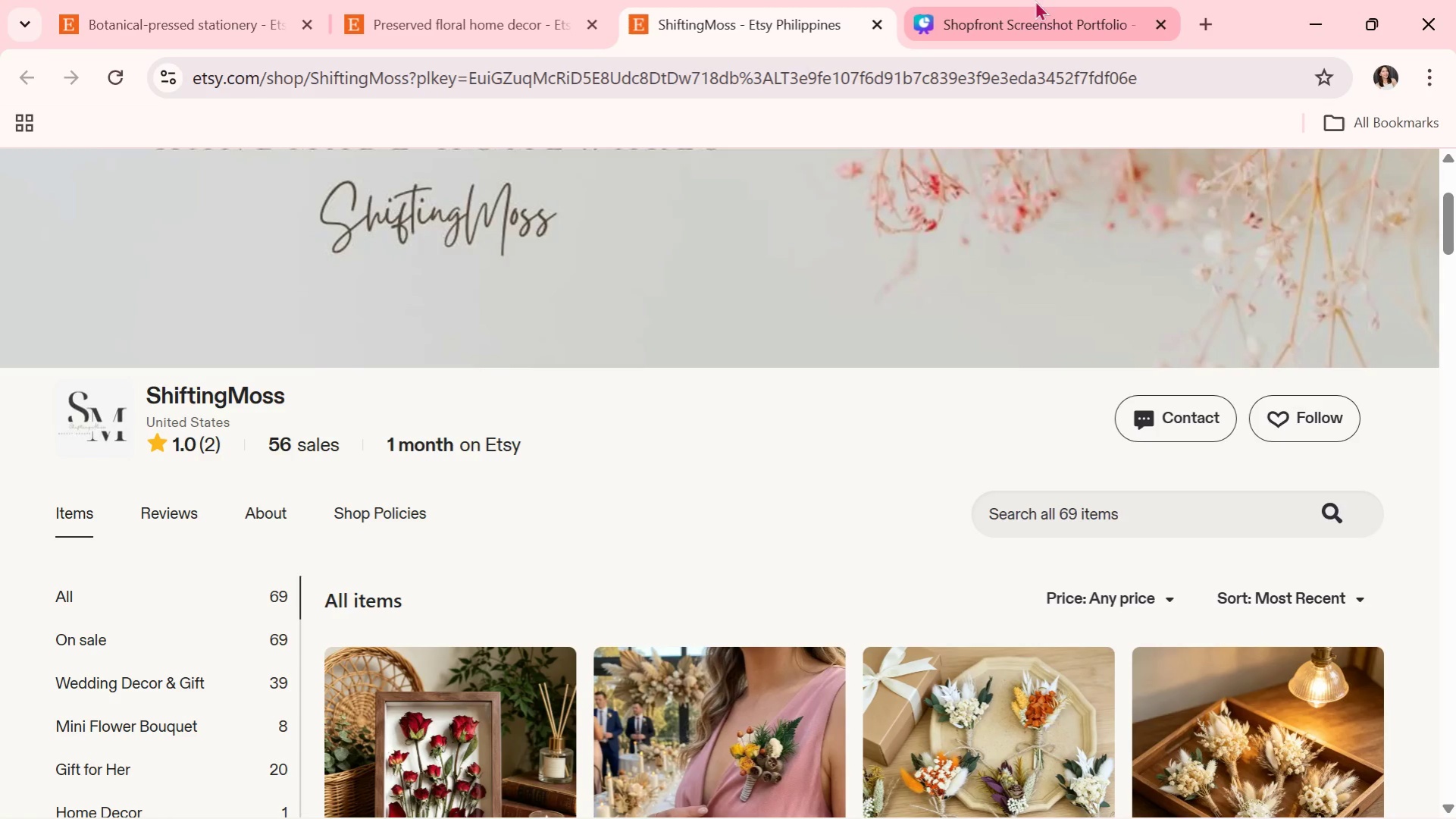 
left_click([1044, 0])
 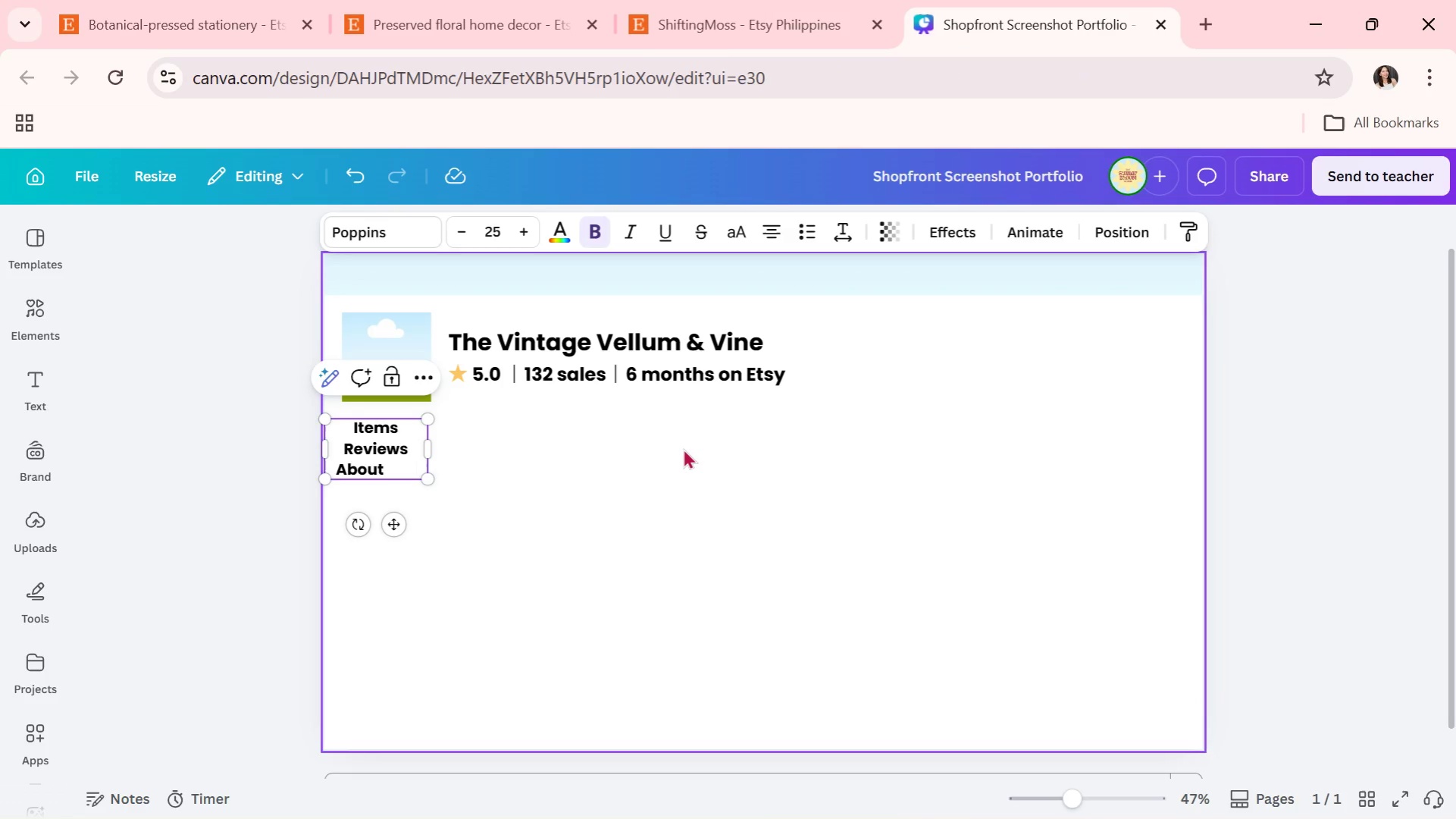 
type(Shop Policies)
 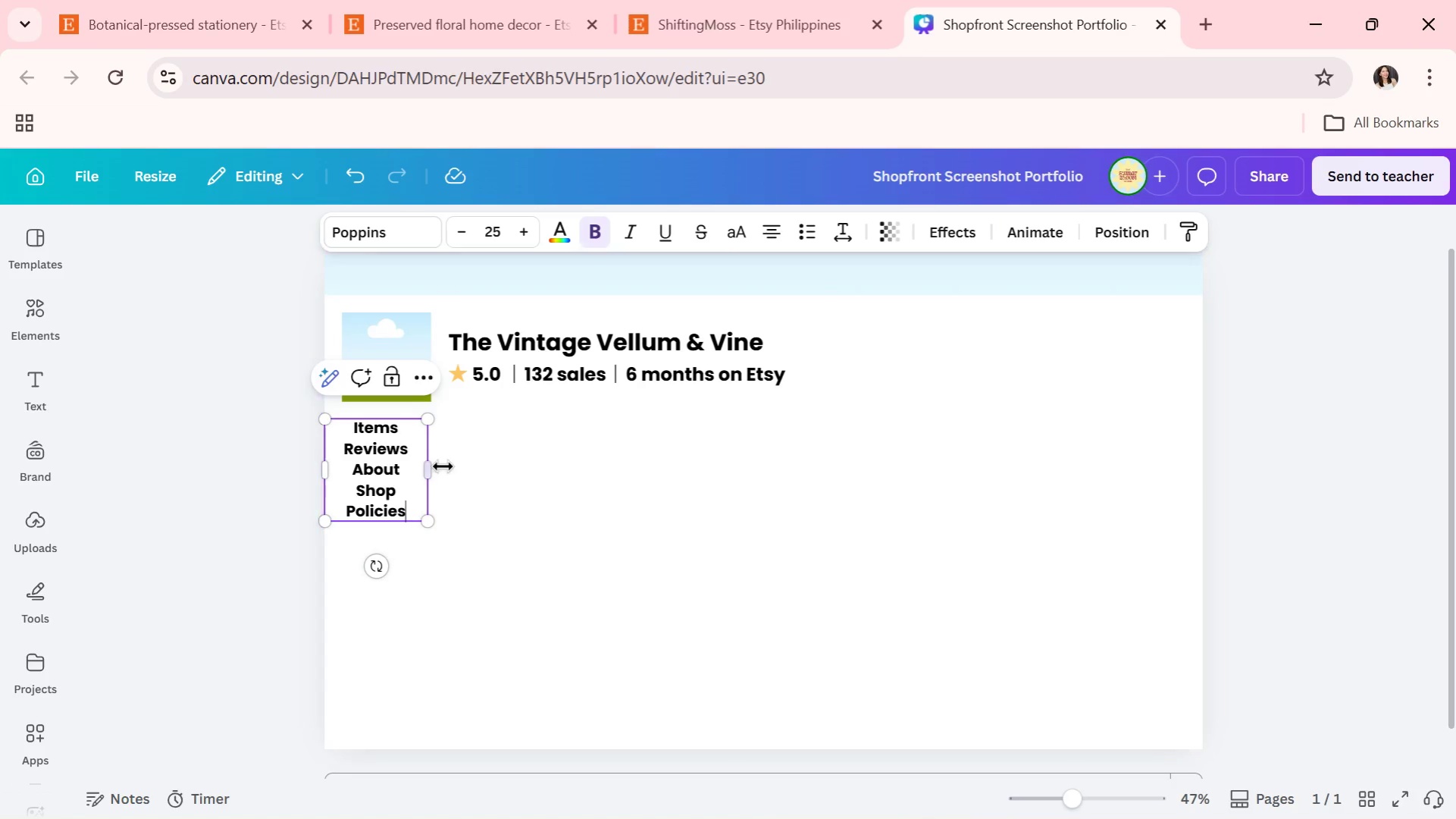 
left_click_drag(start_coordinate=[441, 468], to_coordinate=[710, 448])
 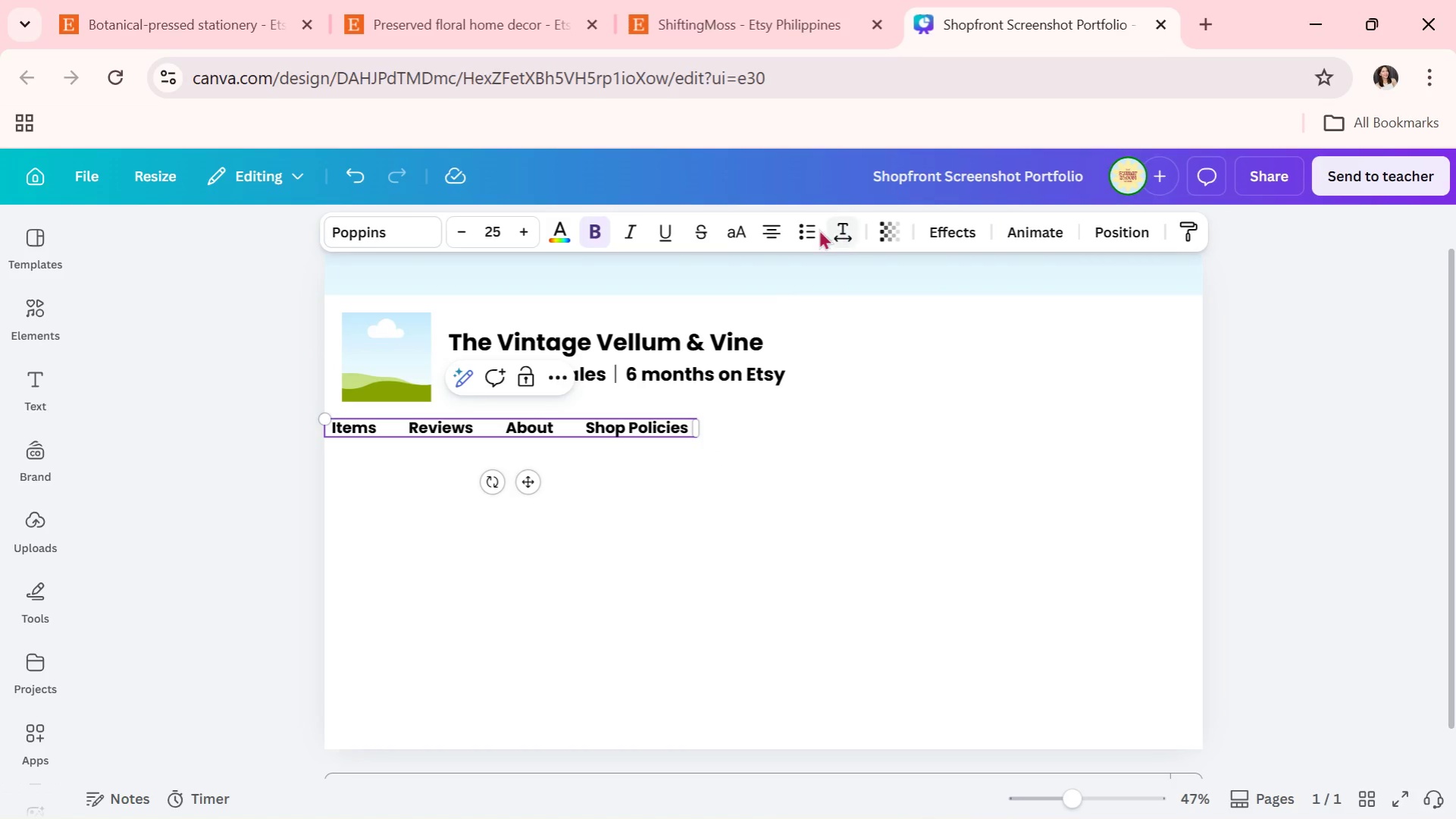 
left_click([773, 227])
 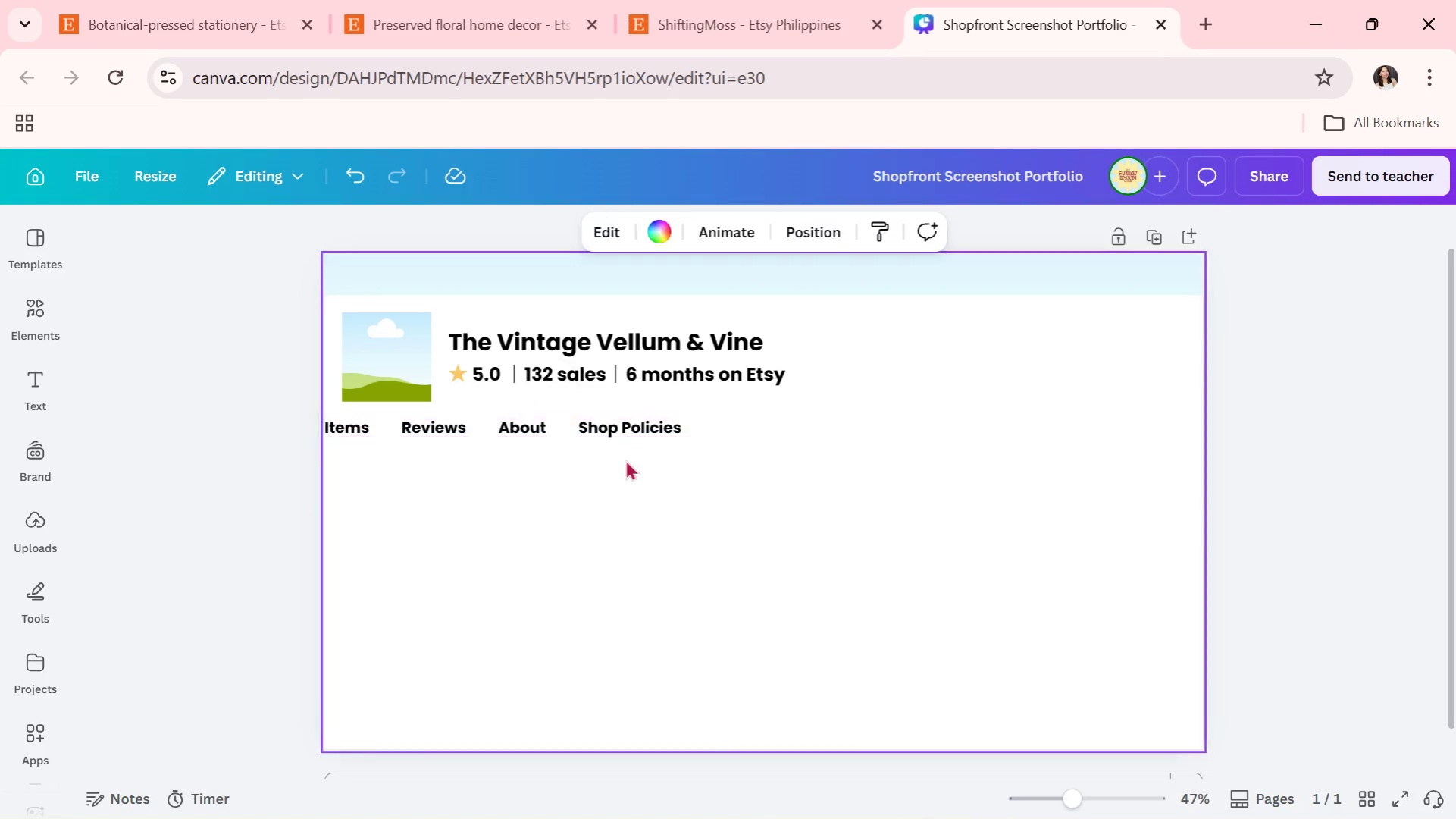 
left_click_drag(start_coordinate=[618, 426], to_coordinate=[637, 425])
 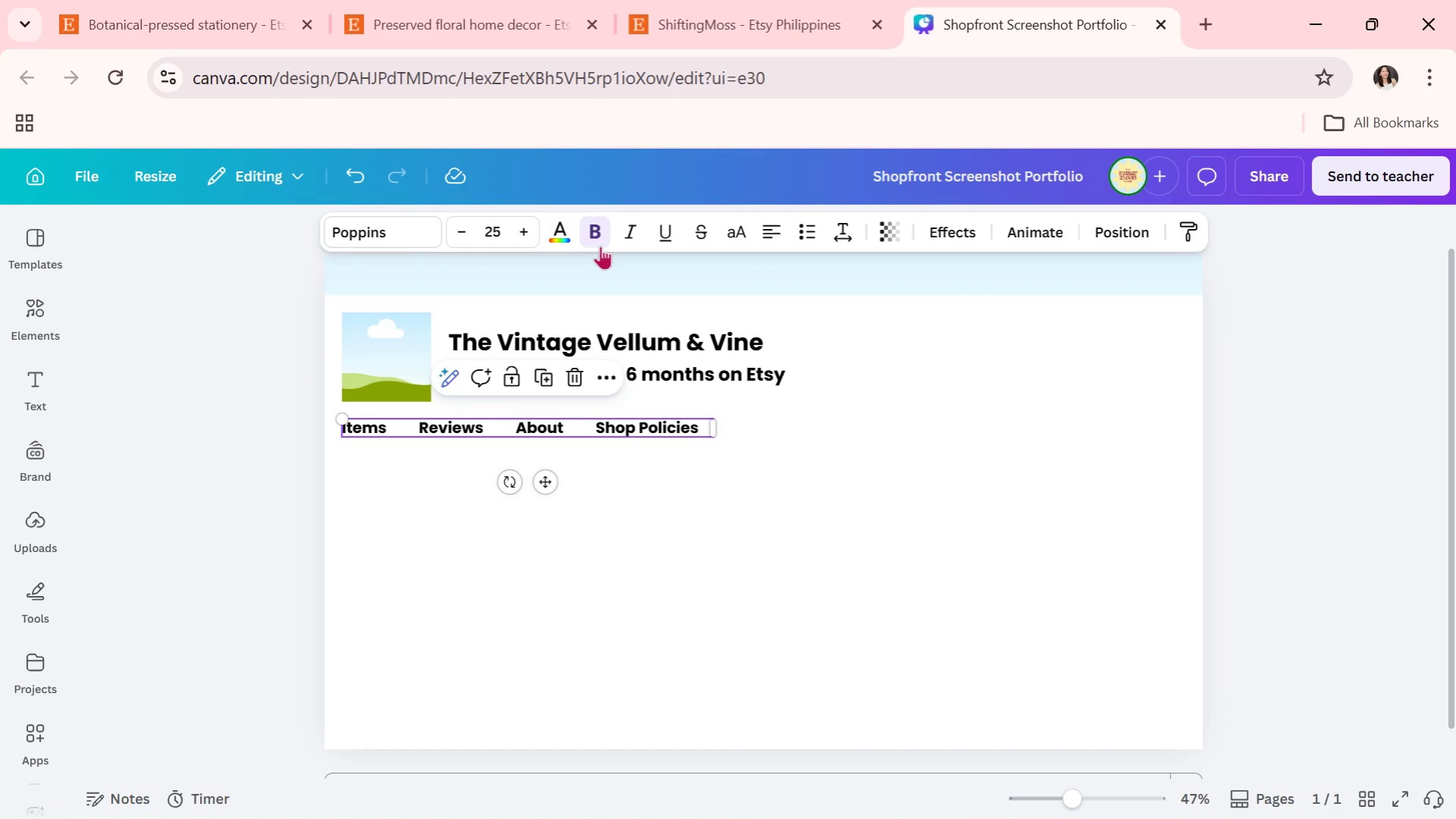 
left_click([594, 235])
 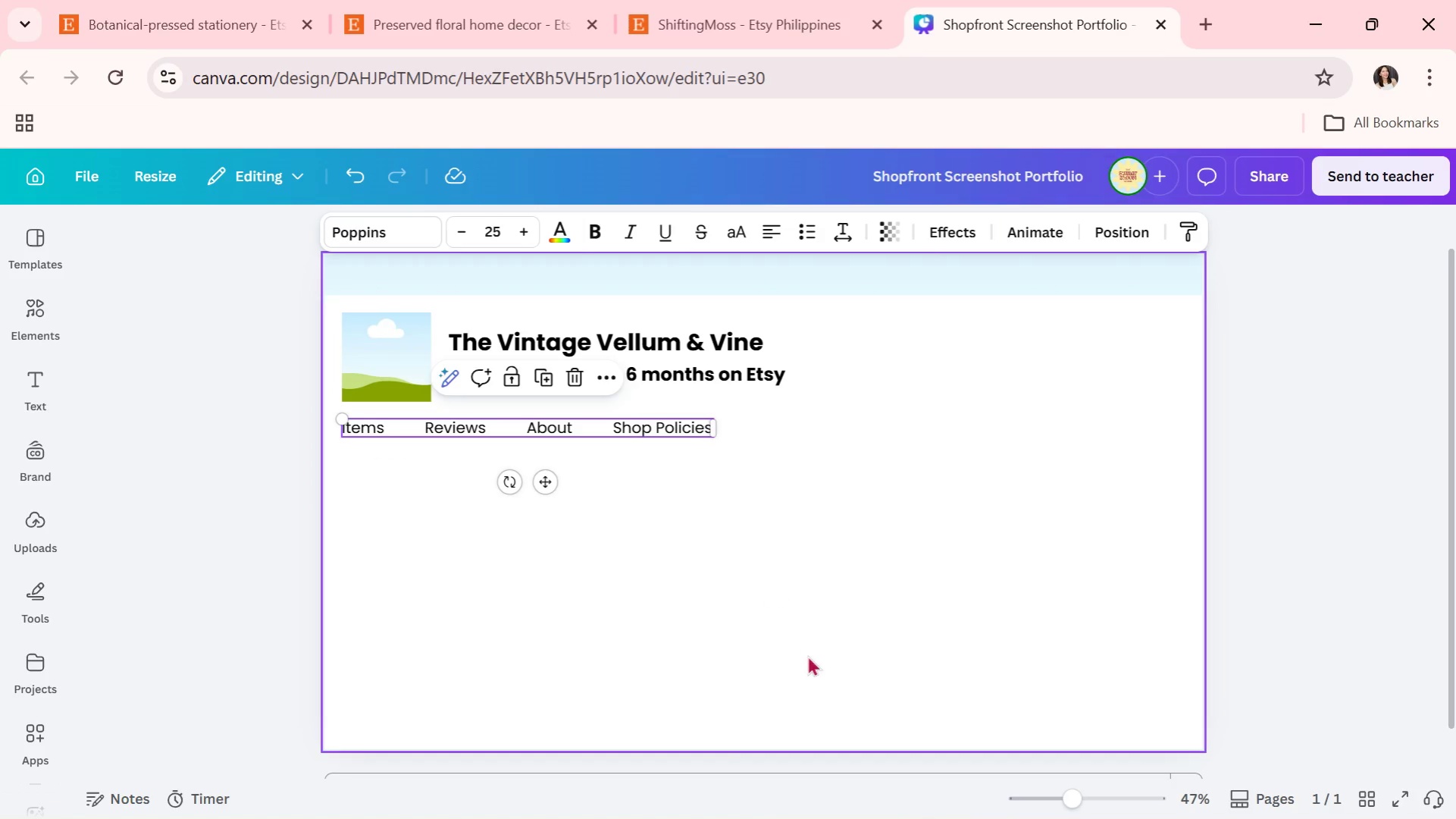 
double_click([807, 655])
 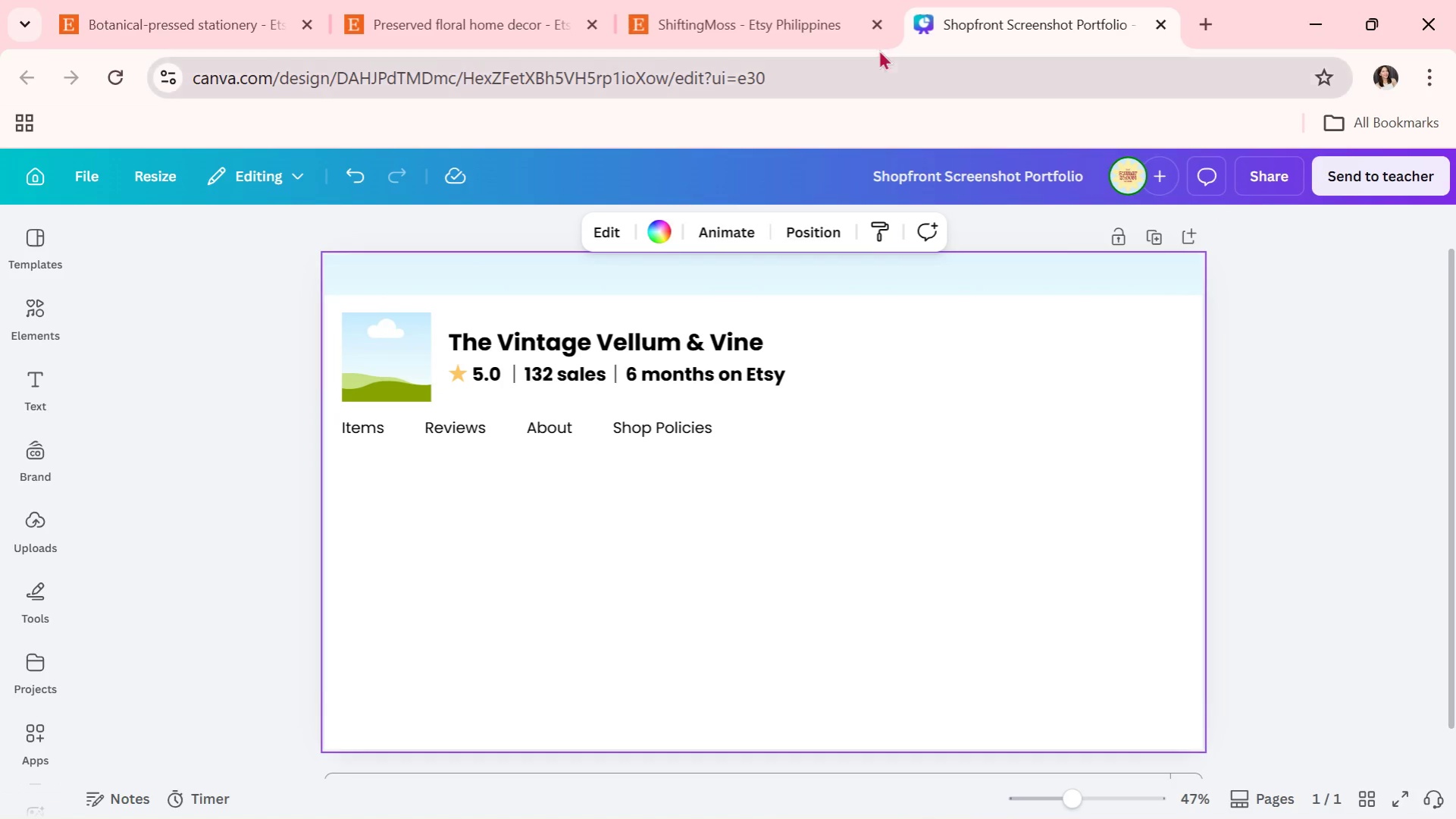 
left_click([830, 0])
 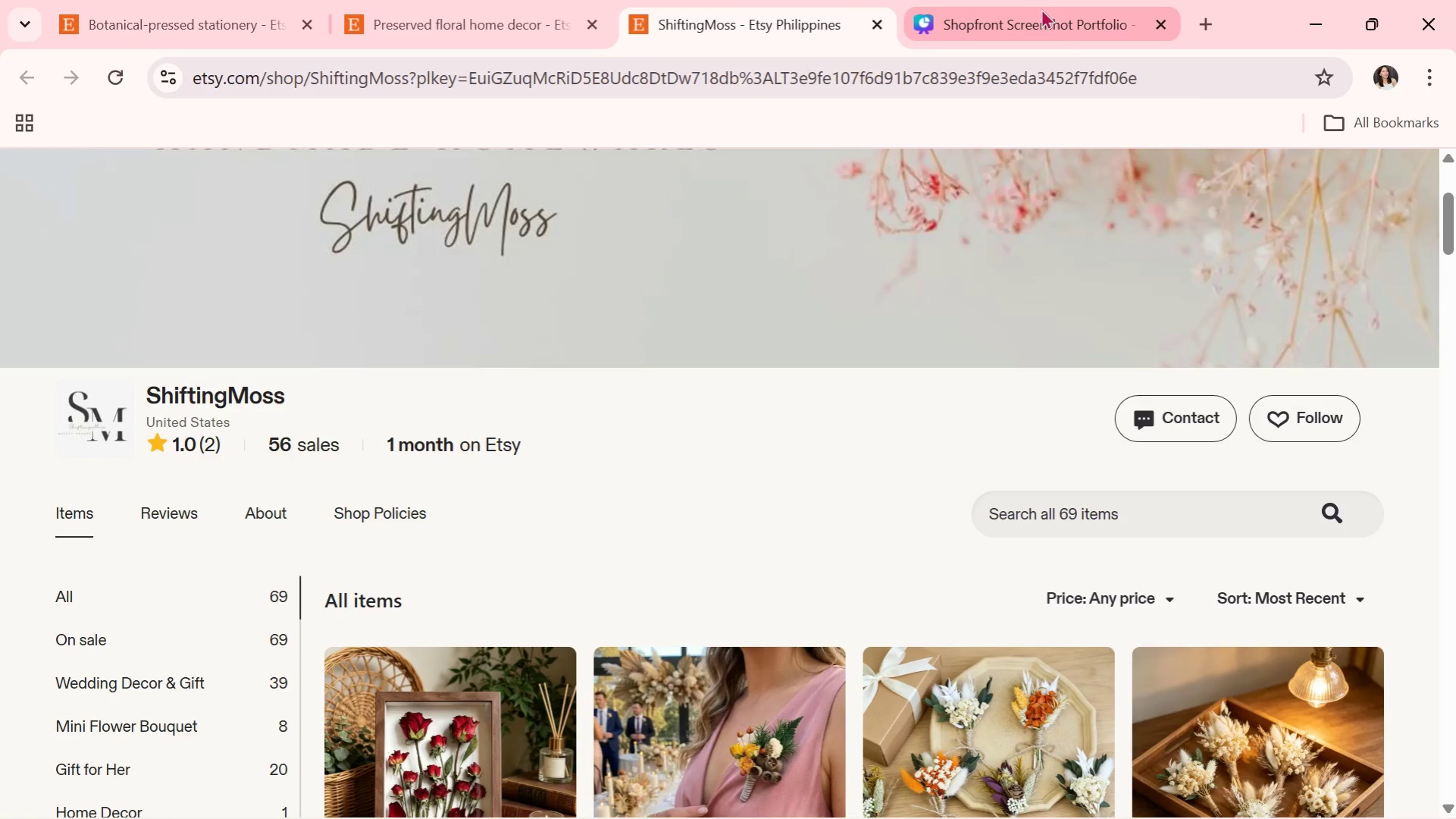 
left_click([1041, 8])
 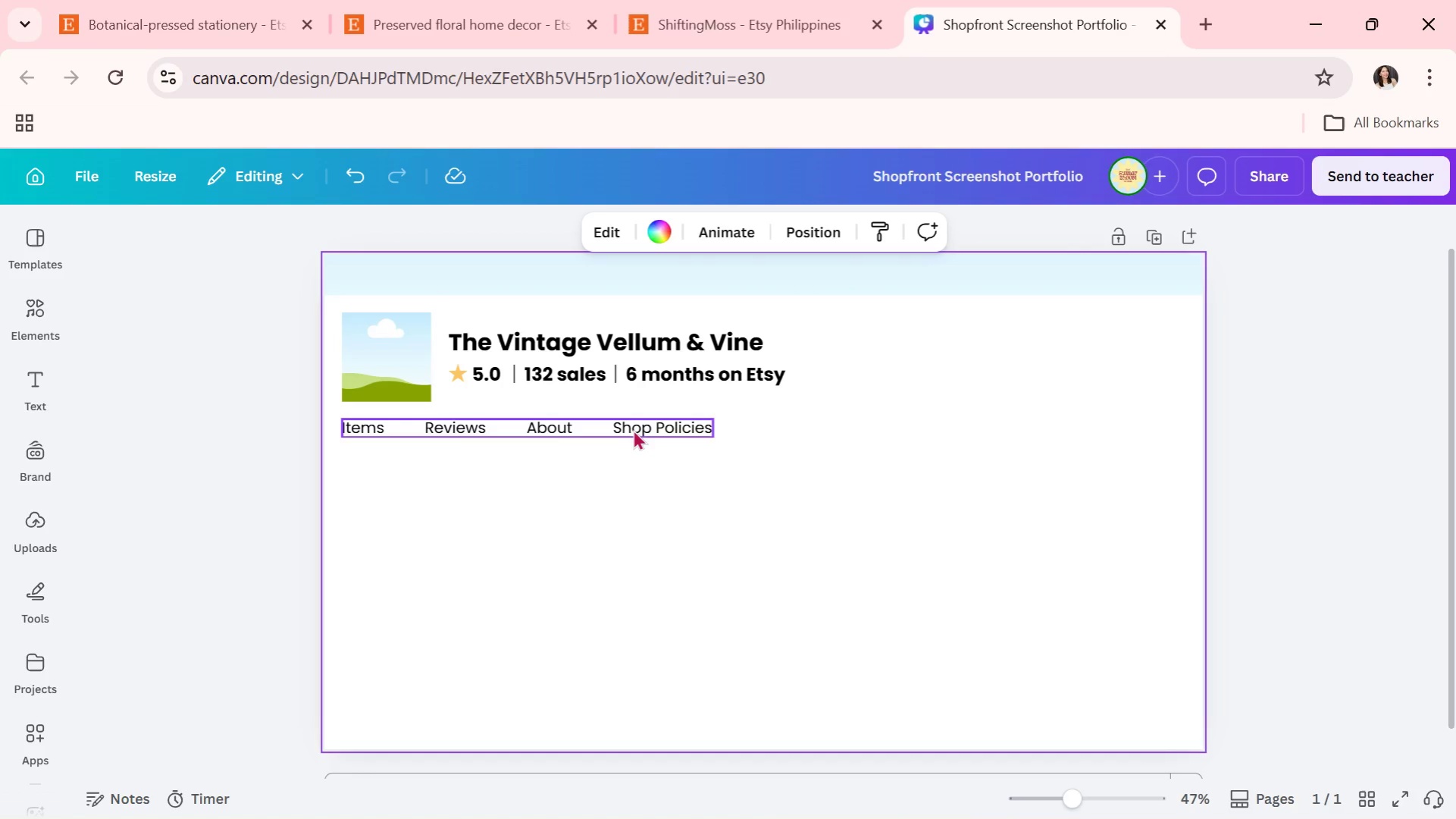 
left_click([637, 427])
 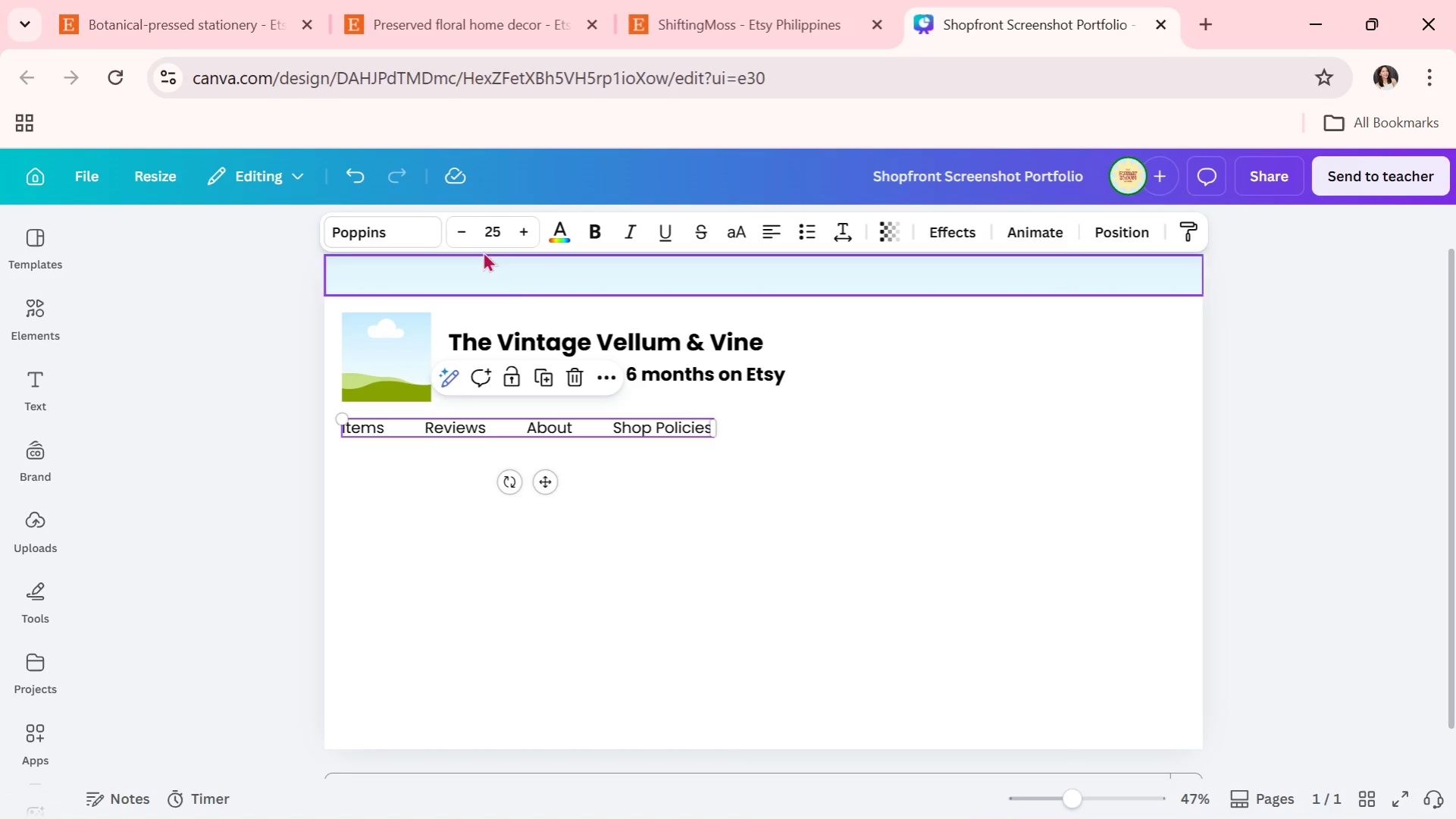 
left_click([455, 234])
 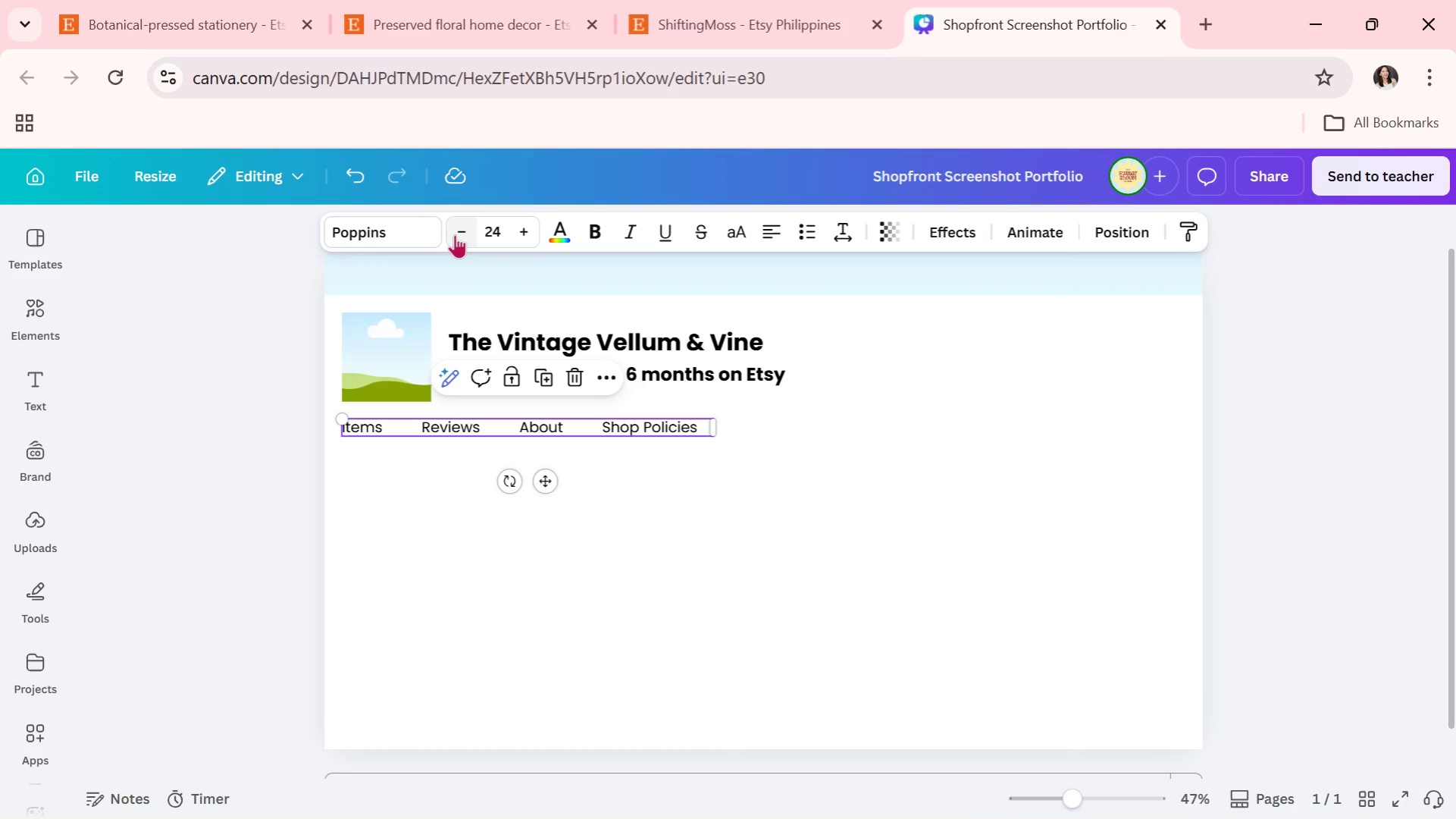 
left_click([455, 234])
 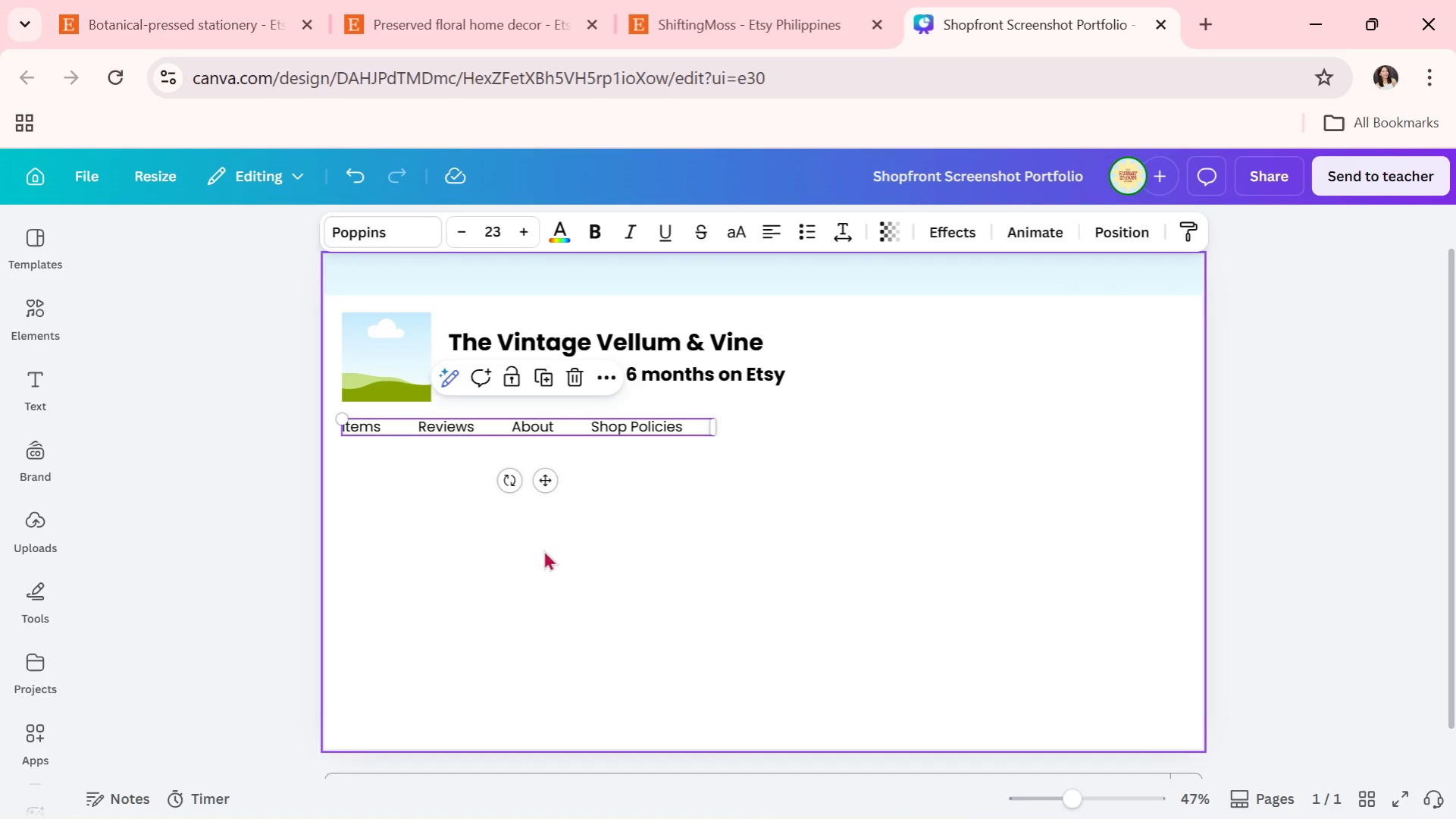 
double_click([700, 598])
 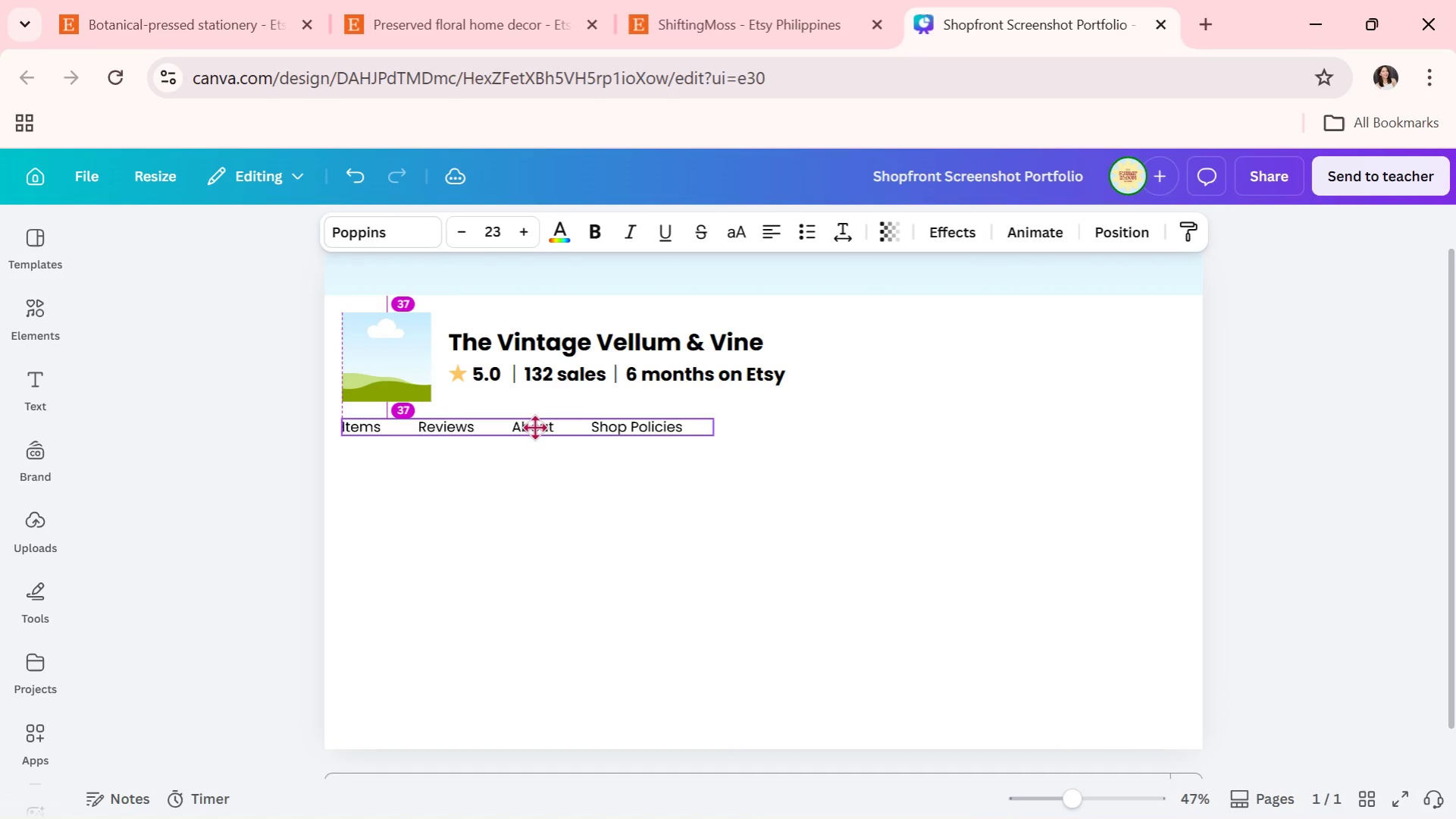 
double_click([906, 528])
 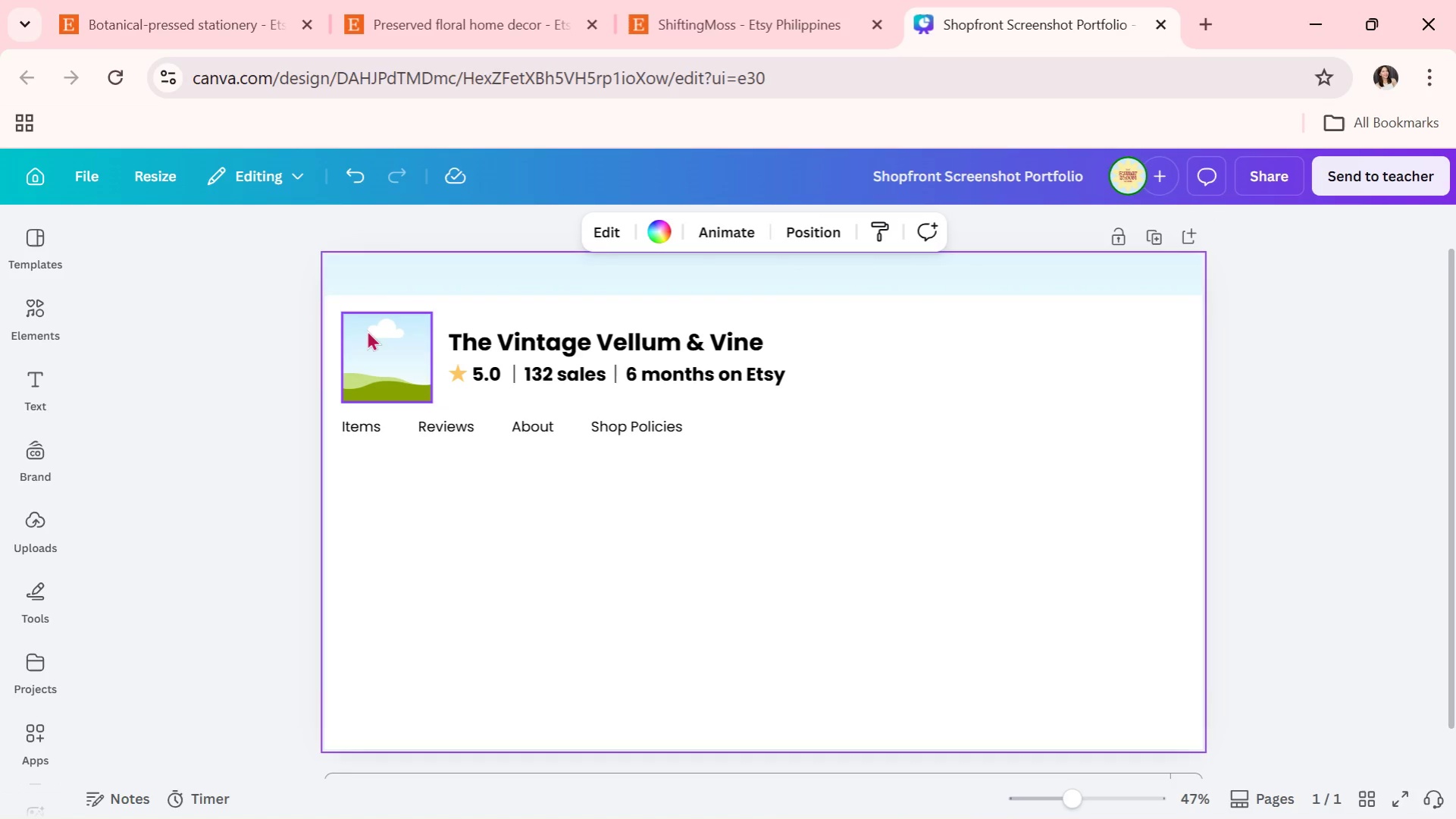 
left_click_drag(start_coordinate=[296, 311], to_coordinate=[860, 504])
 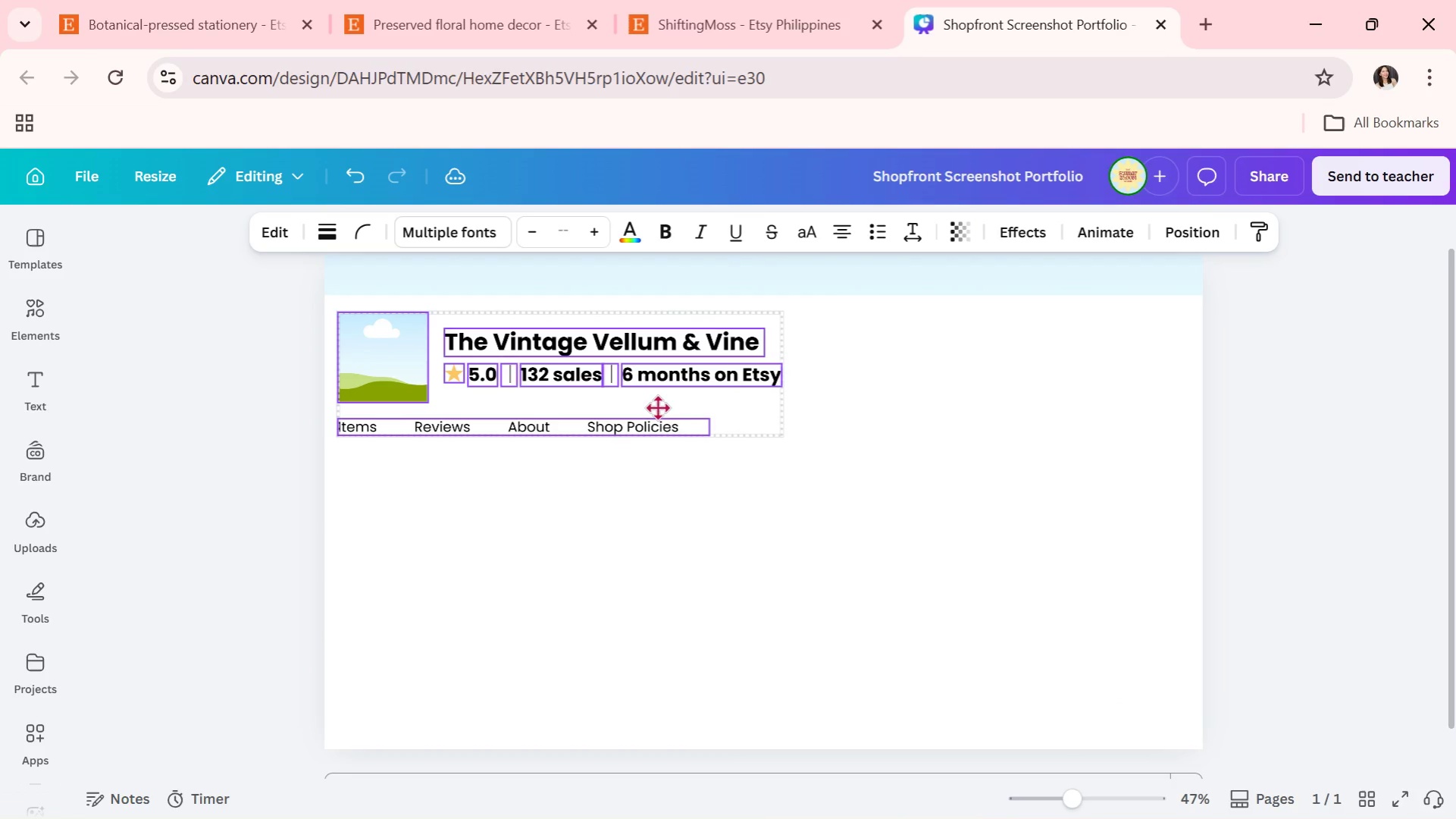 
left_click_drag(start_coordinate=[1070, 807], to_coordinate=[1093, 805])
 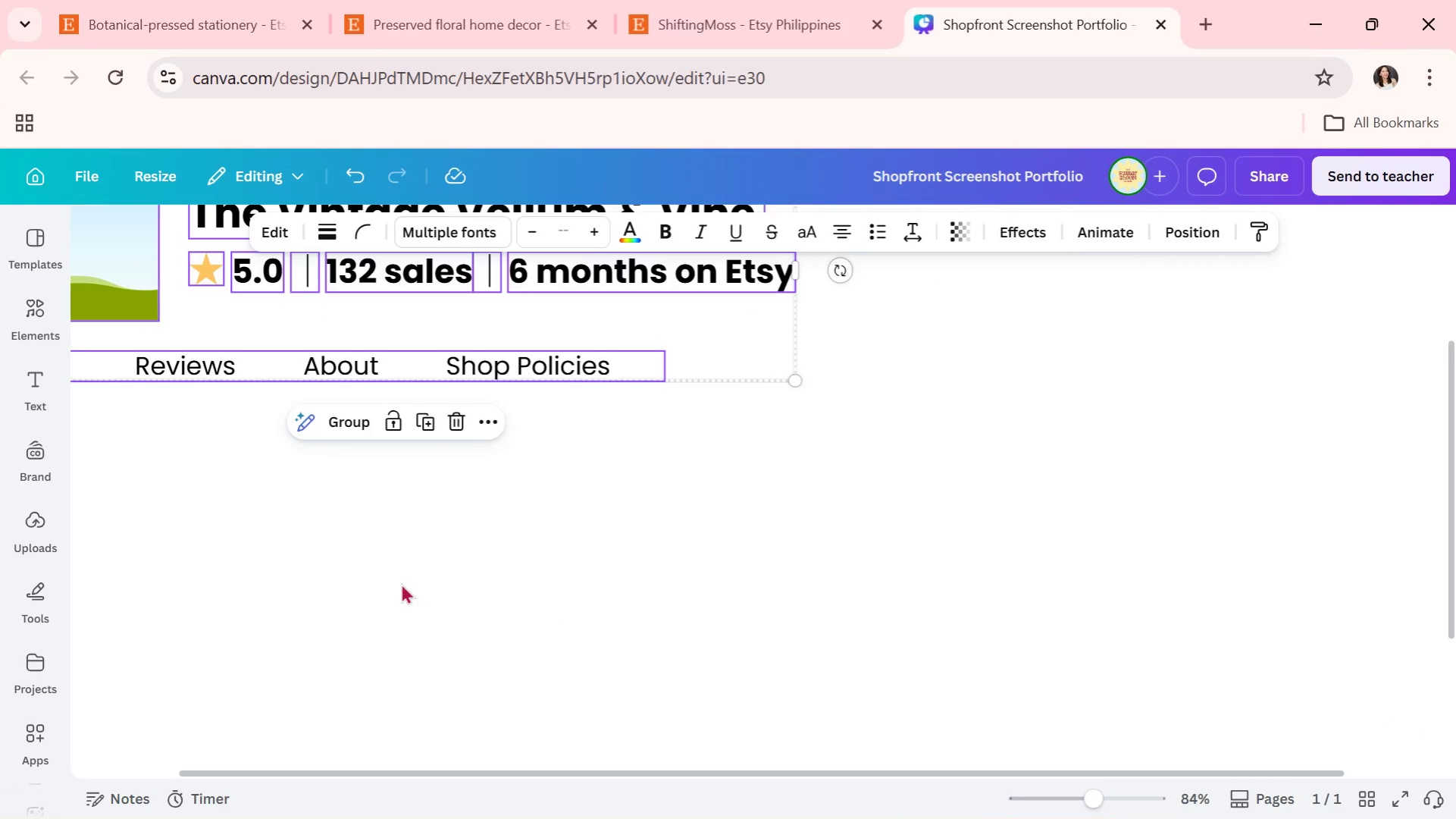 
scroll: coordinate [399, 583], scroll_direction: up, amount: 3.0
 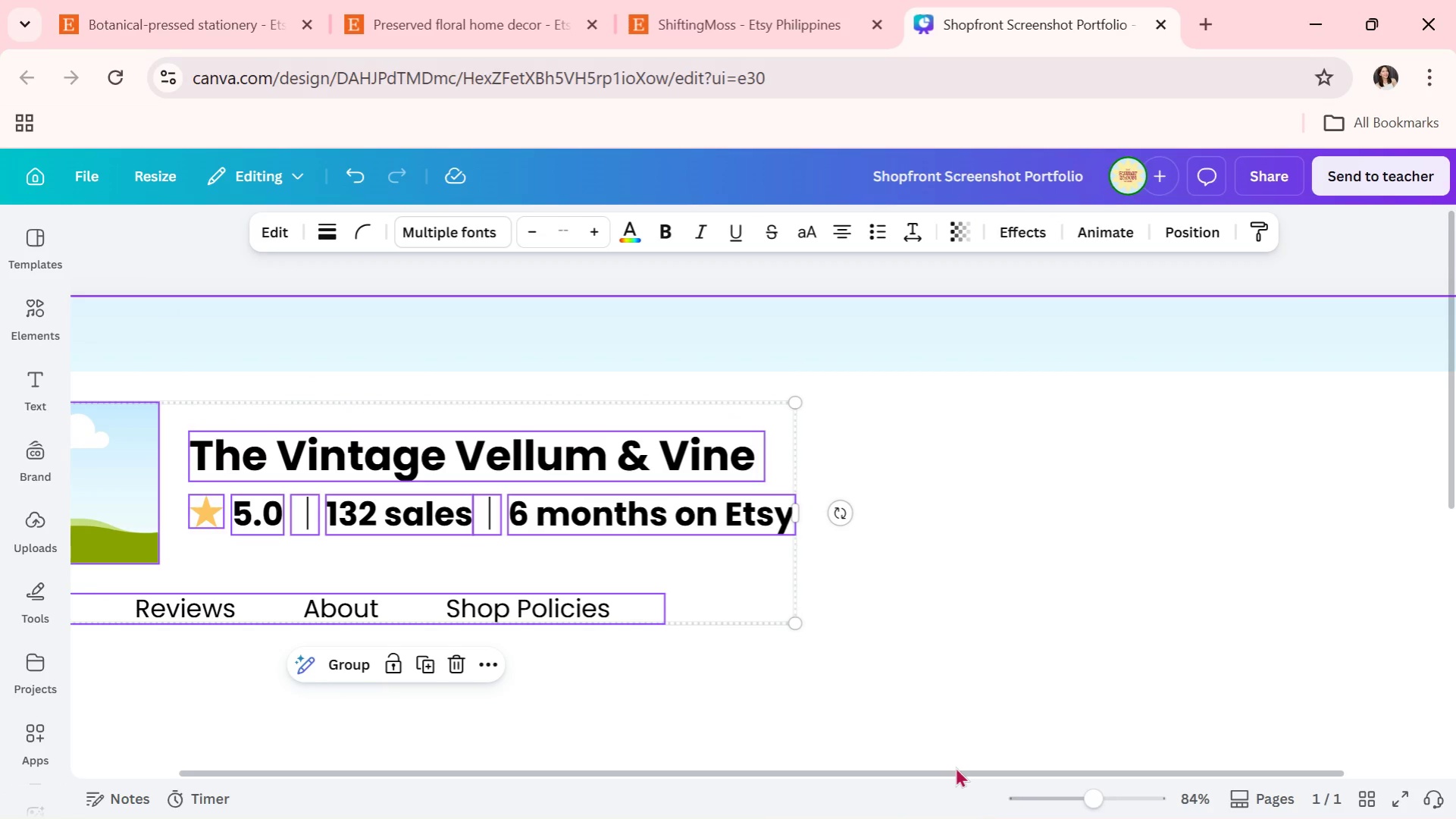 
left_click_drag(start_coordinate=[951, 770], to_coordinate=[314, 697])
 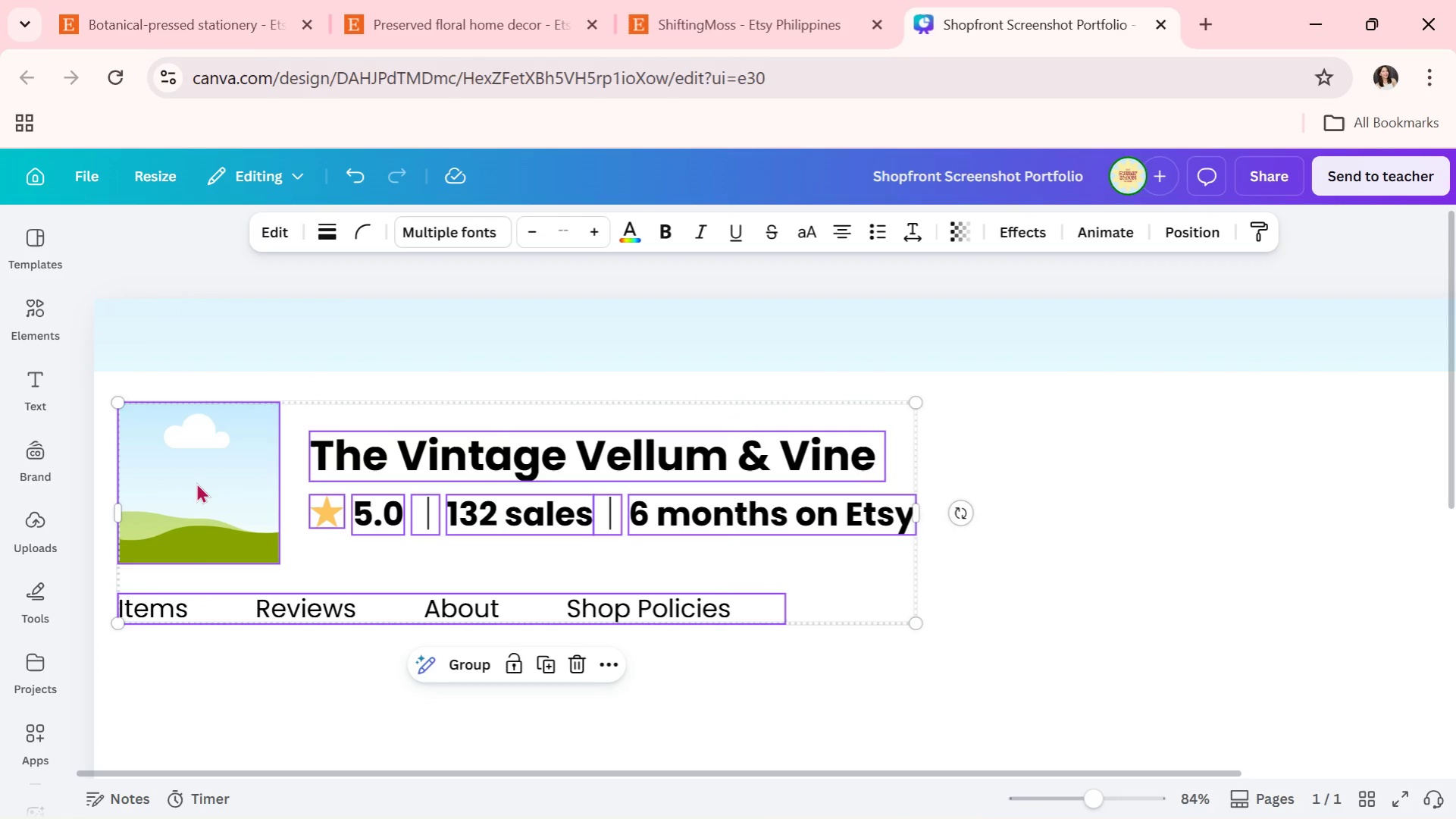 
left_click_drag(start_coordinate=[196, 482], to_coordinate=[197, 475])
 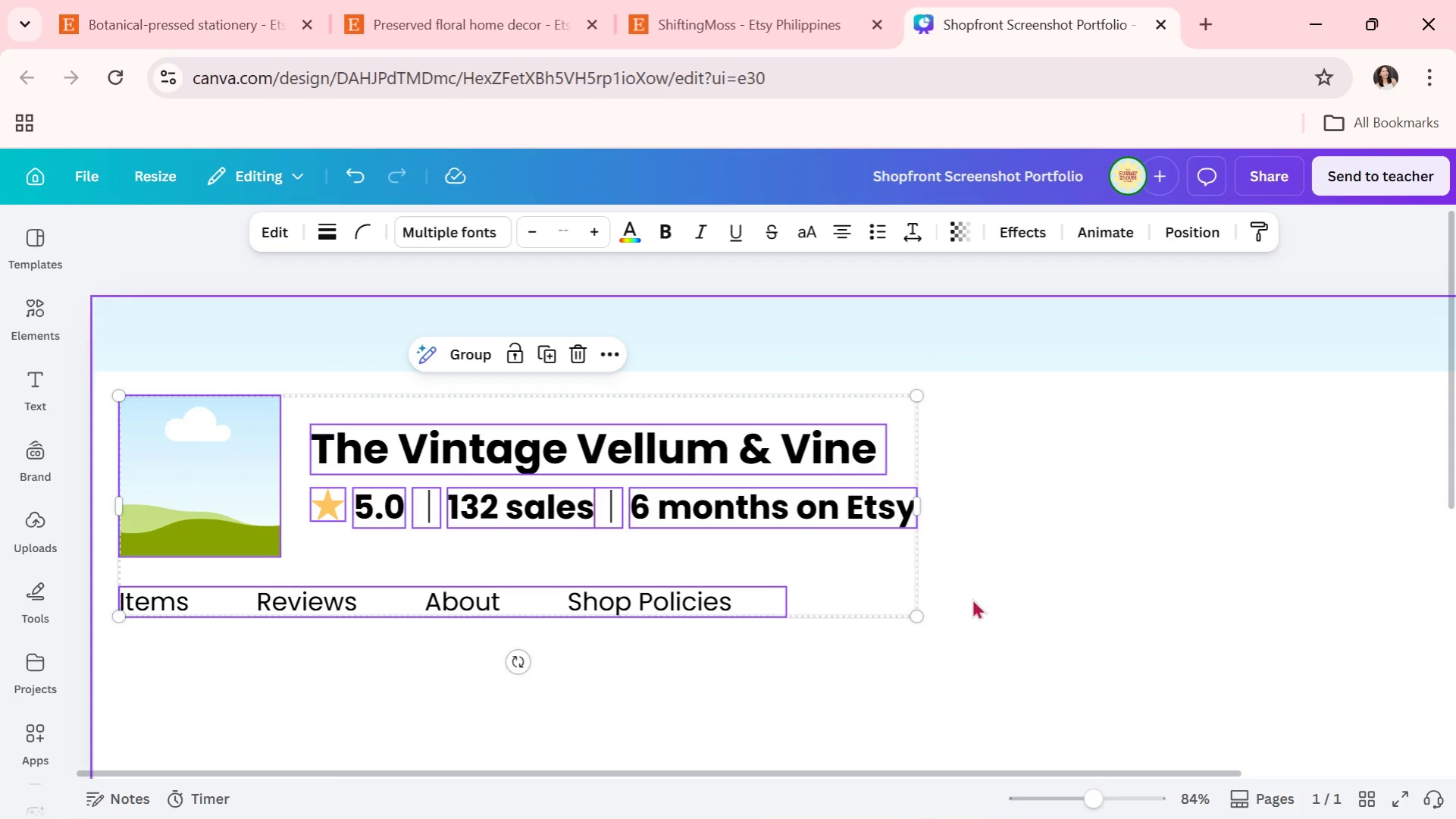 
left_click([1040, 560])
 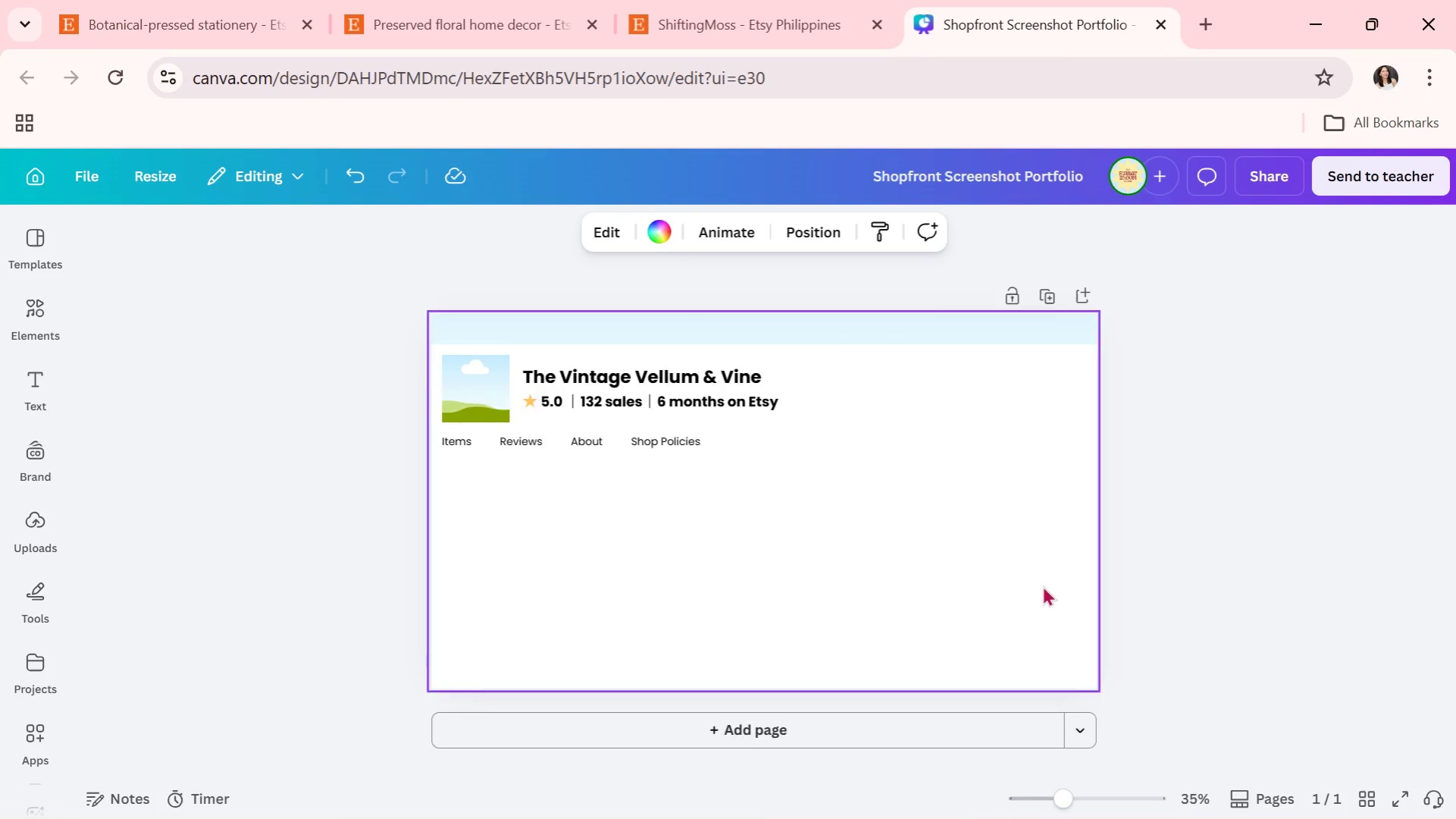 
left_click([1298, 539])
 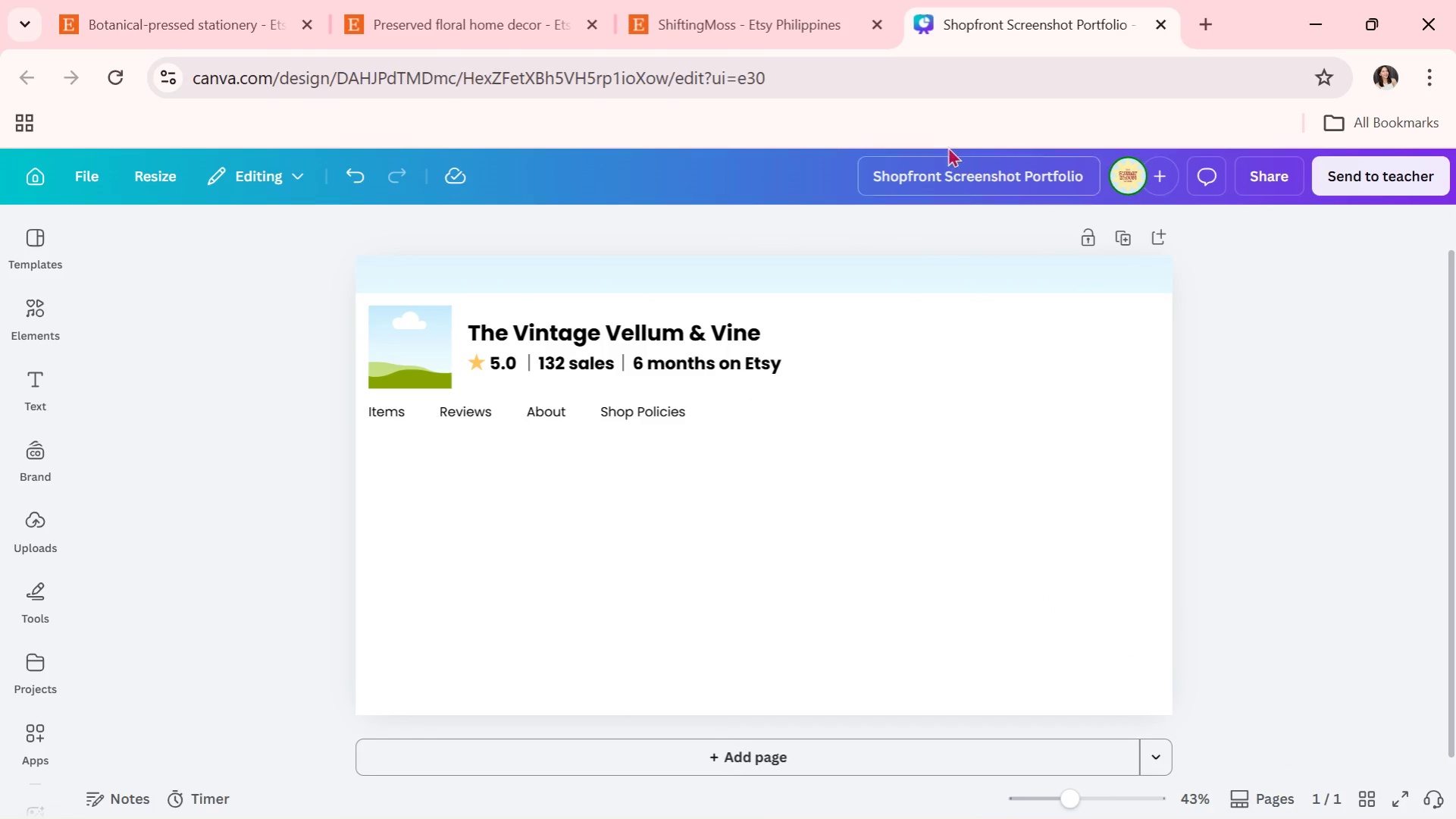 
left_click([738, 0])
 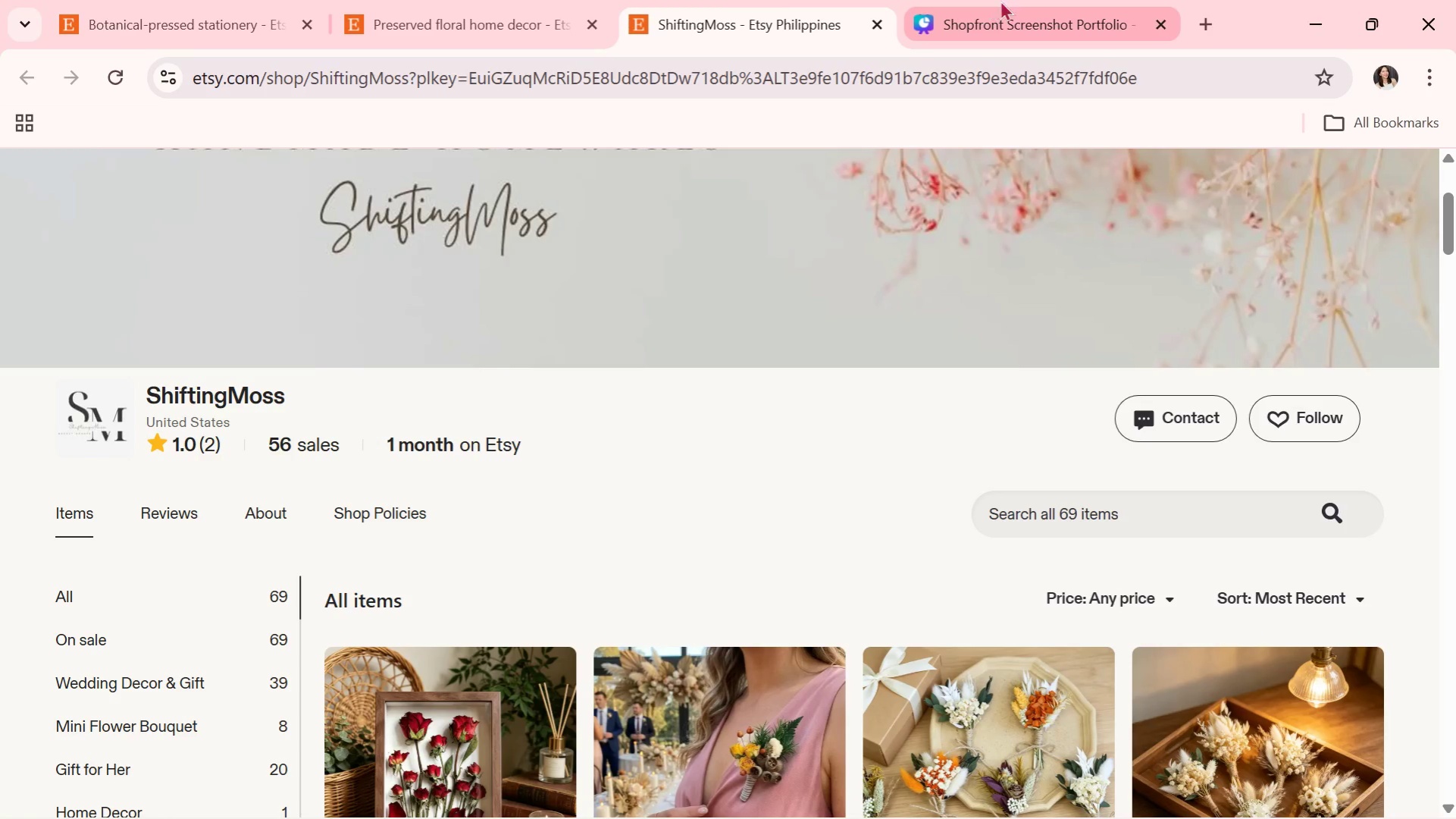 
left_click([1020, 0])
 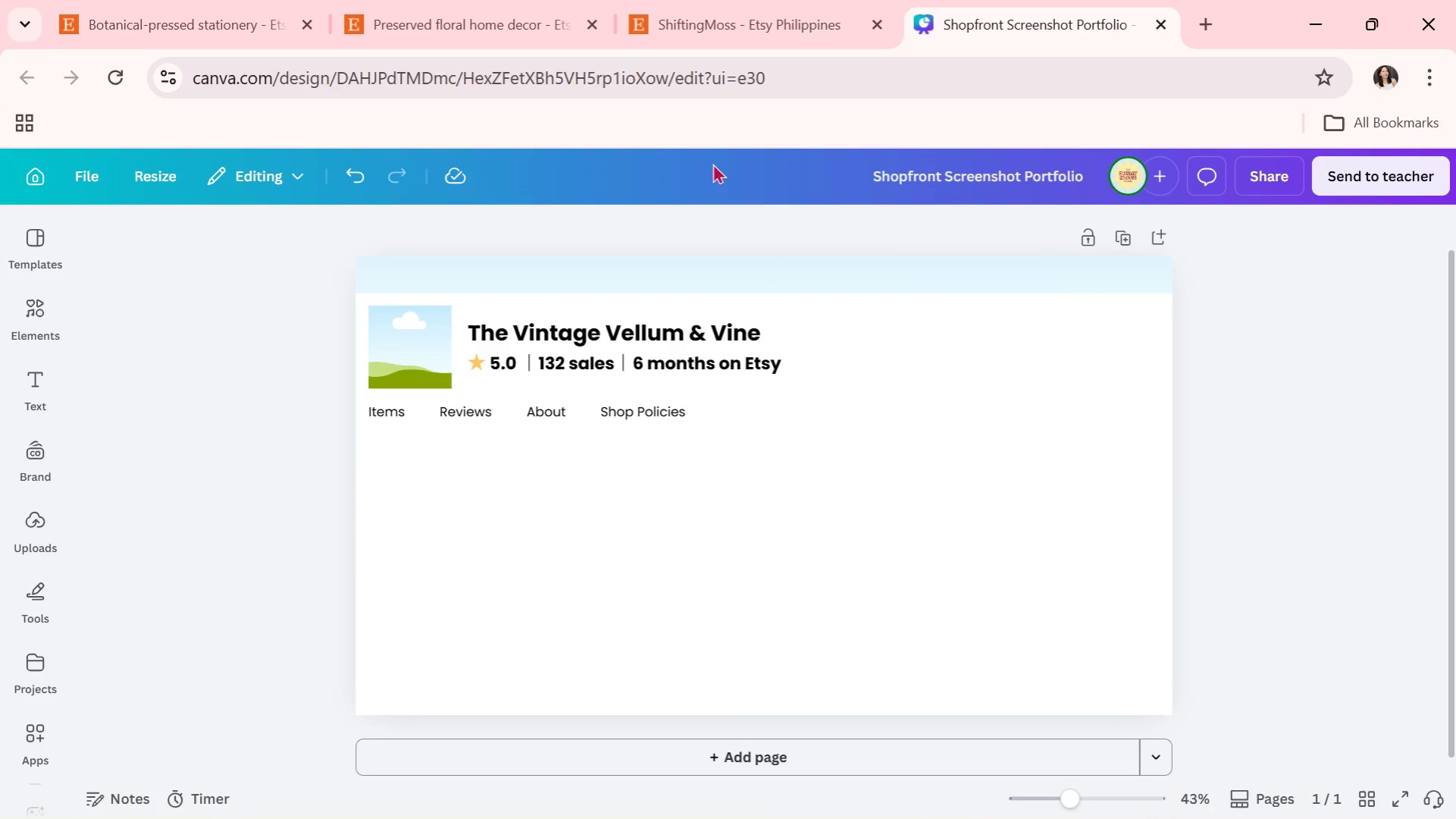 
left_click([769, 0])
 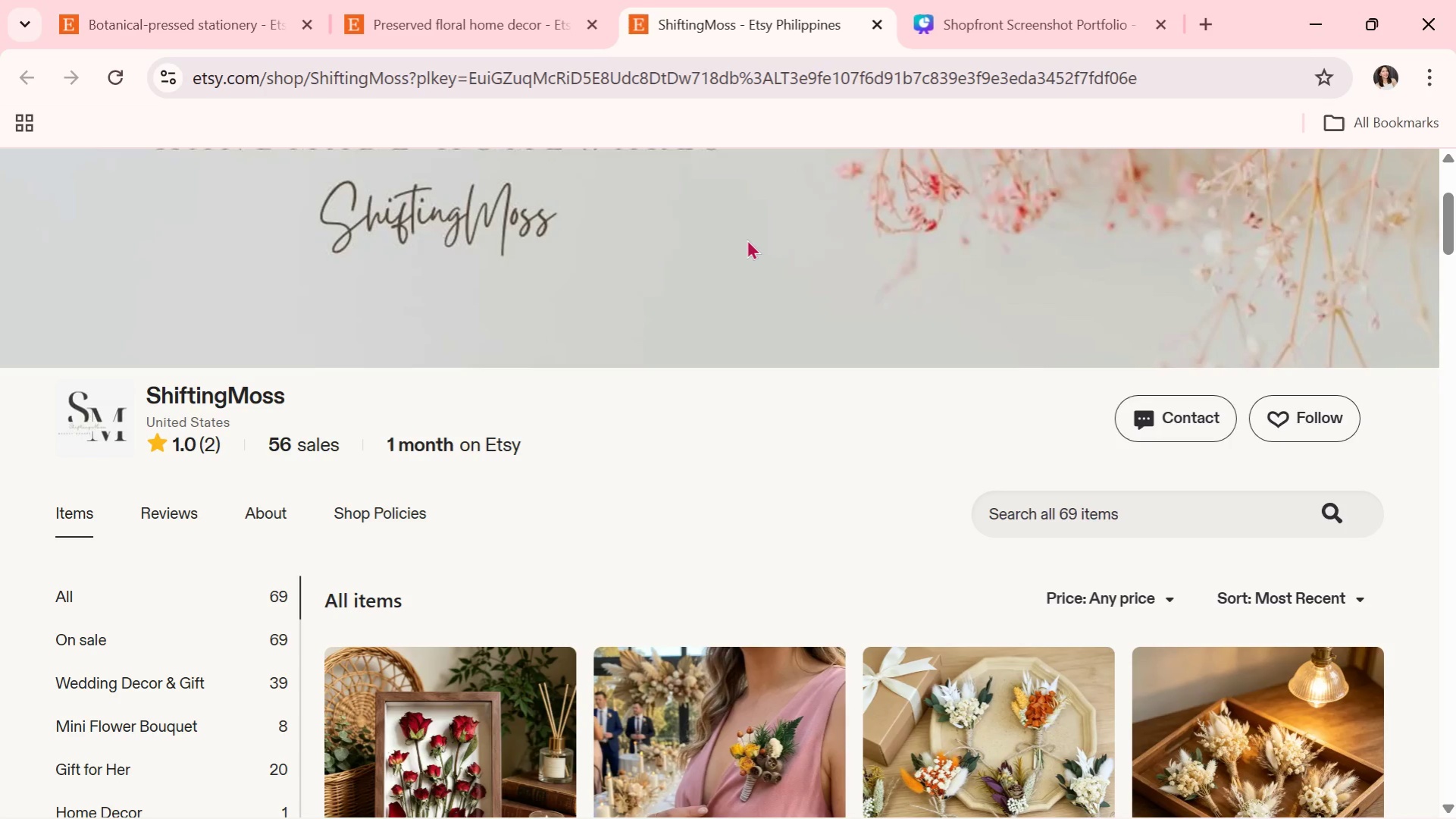 
wait(45.14)
 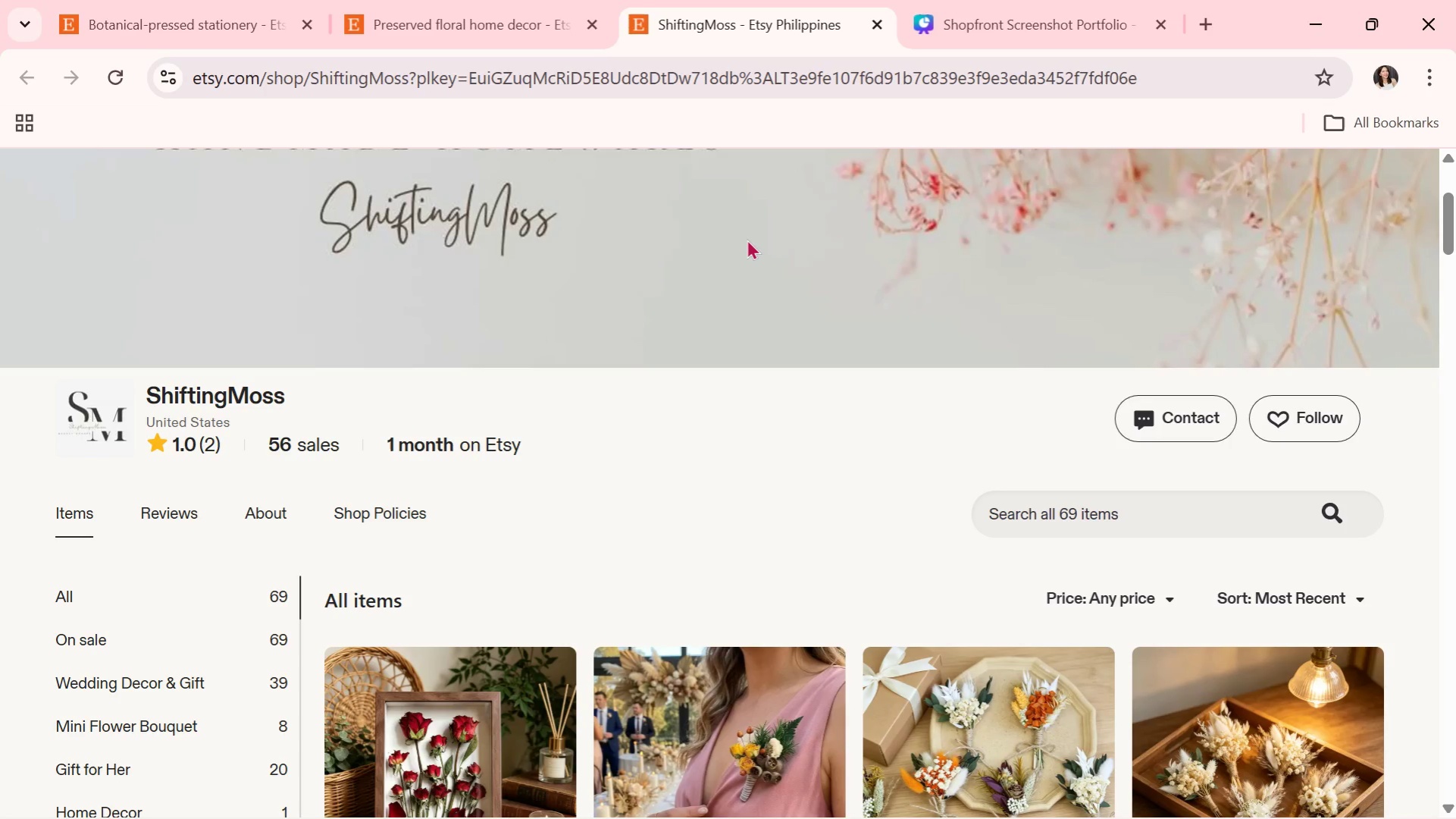 
key(Alt+AltLeft)
 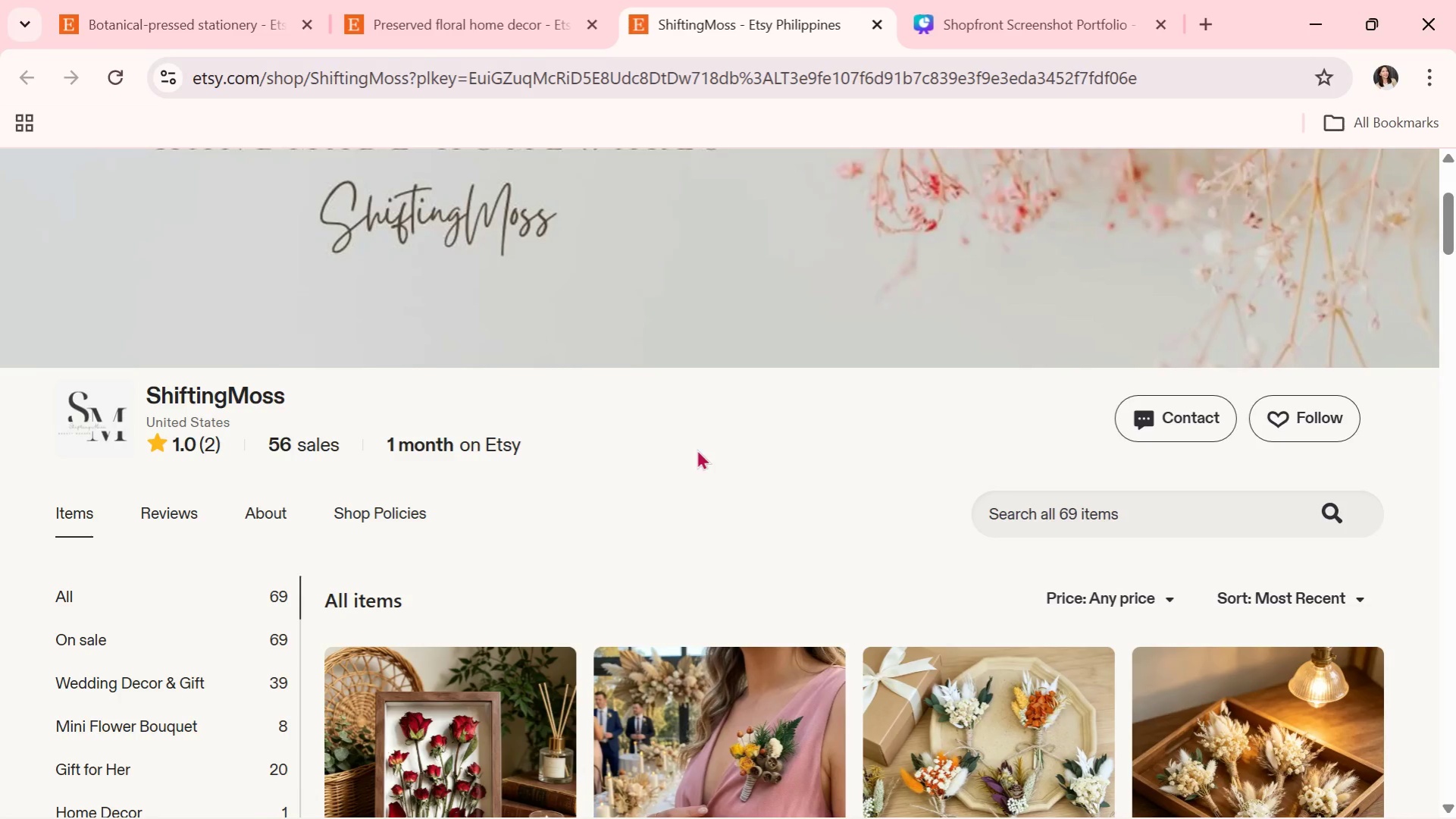 
key(Alt+Tab)